 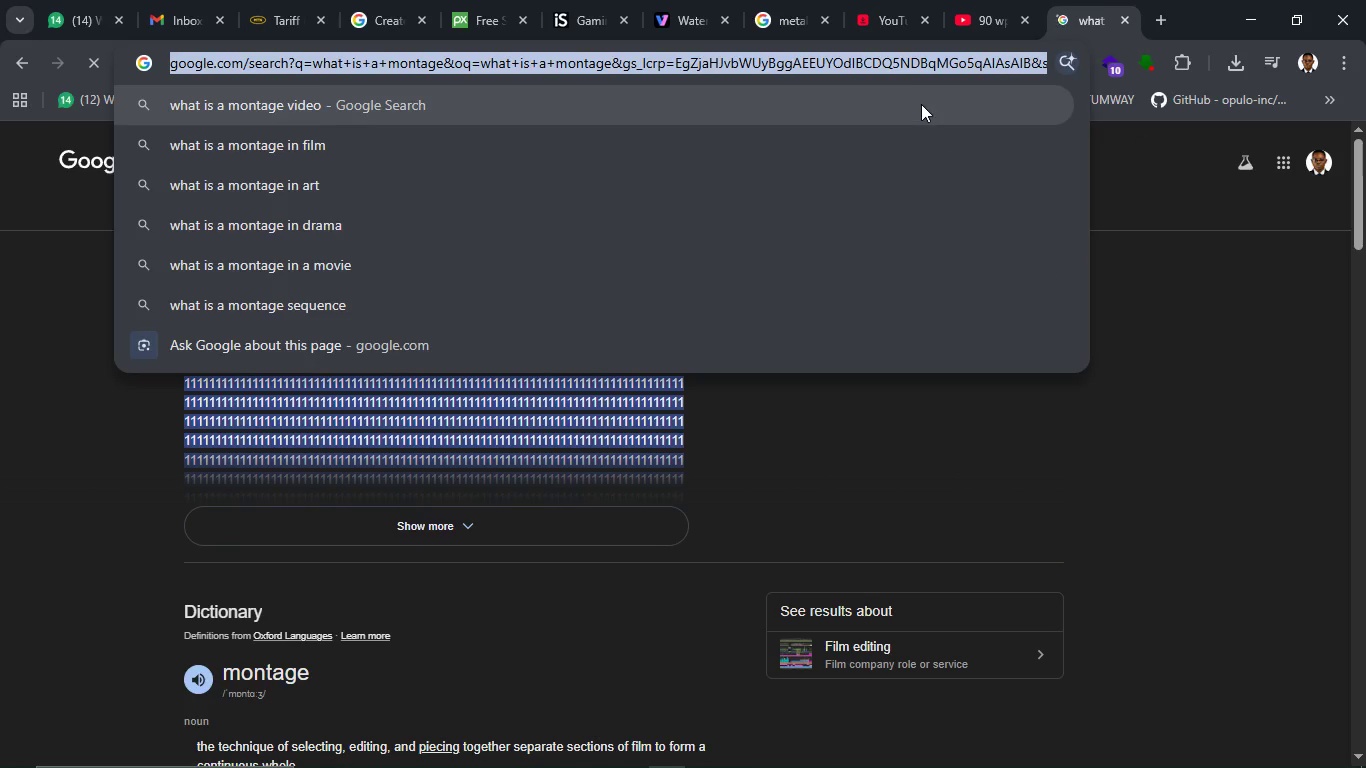 
type(images of )
 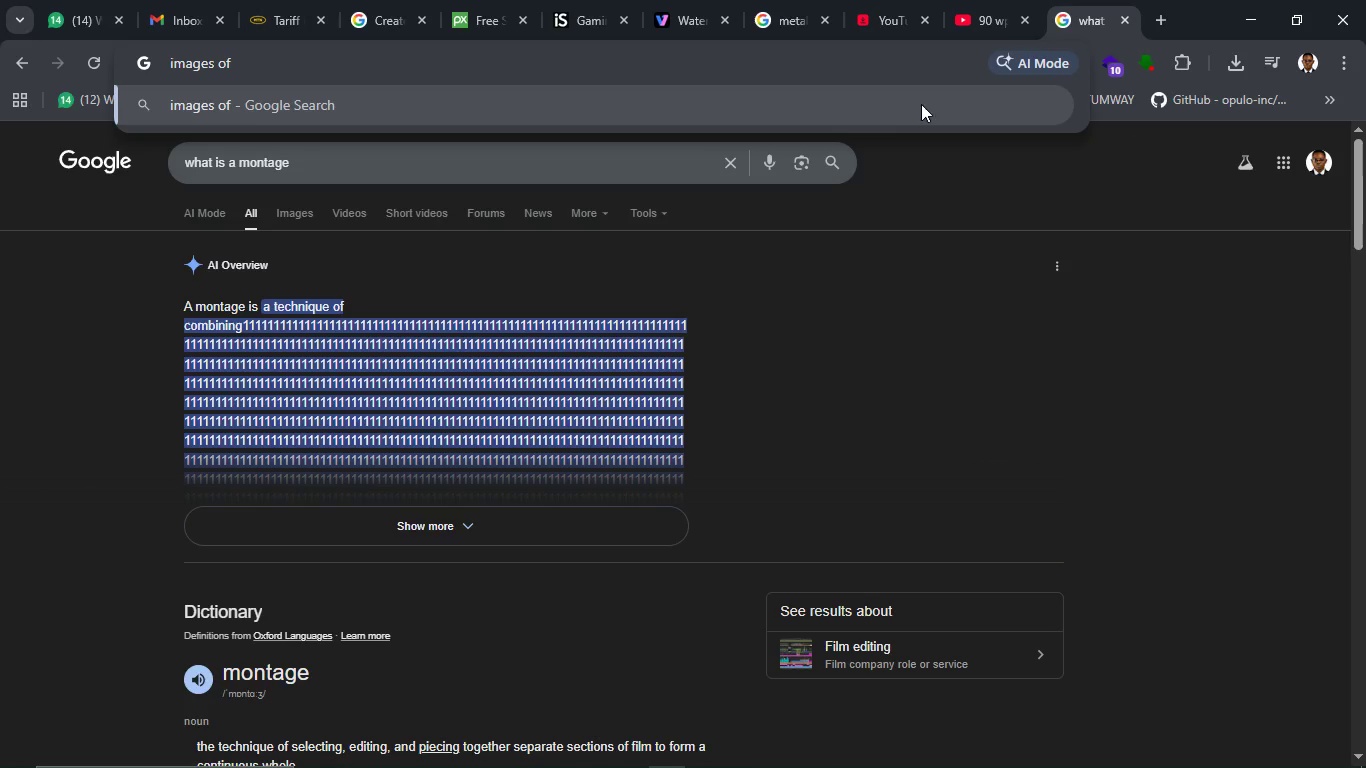 
type(RGD)
key(Backspace)
type(B metallic keyboard placed on)
key(Backspace)
key(Backspace)
key(Backspace)
key(Backspace)
key(Backspace)
key(Backspace)
key(Backspace)
key(Backspace)
key(Backspace)
key(Backspace)
 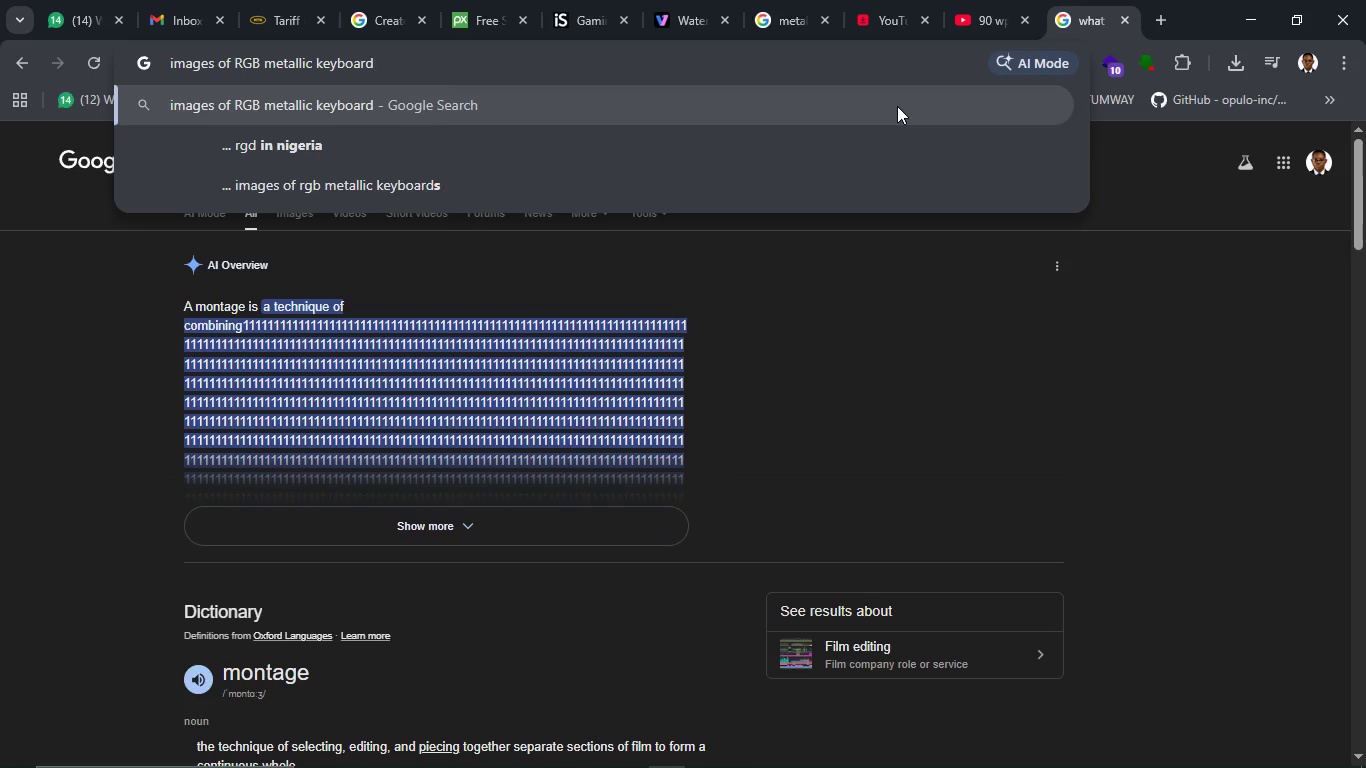 
key(Enter)
 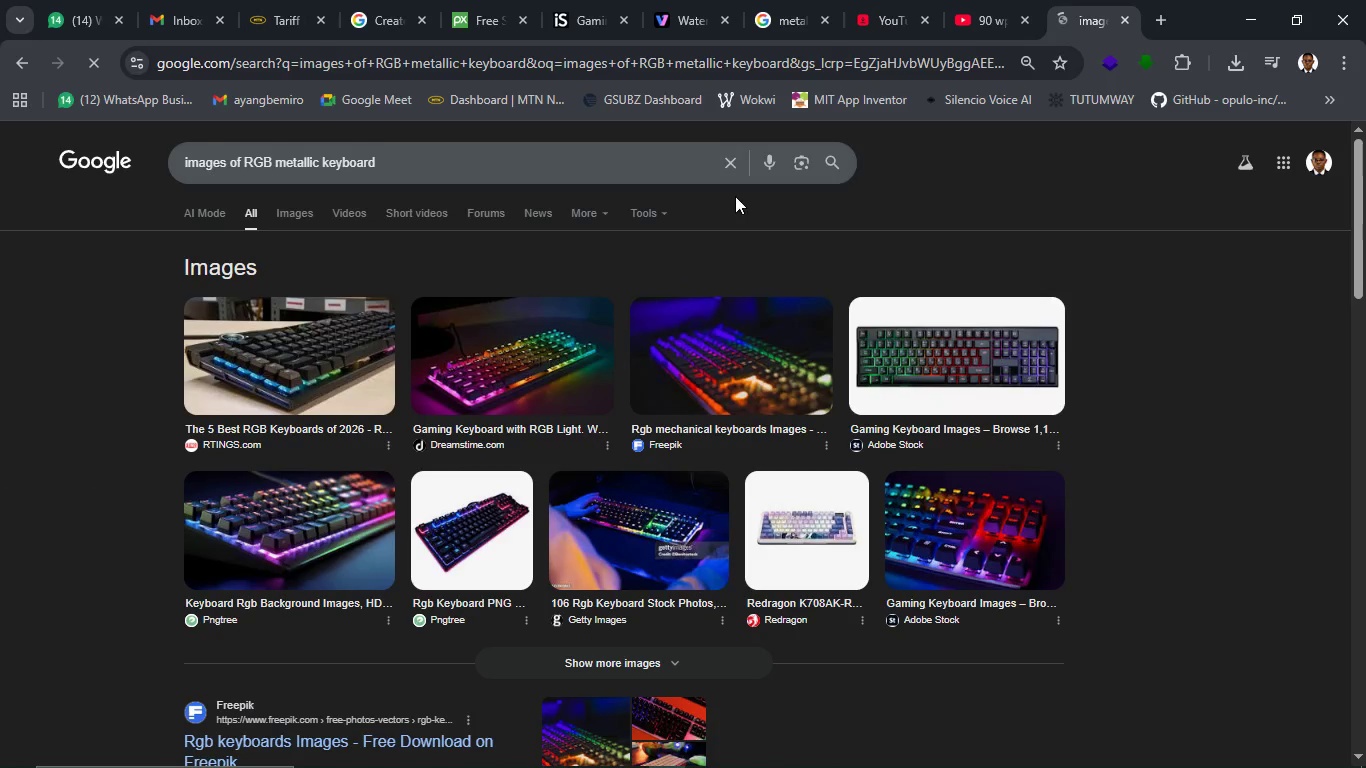 
wait(5.7)
 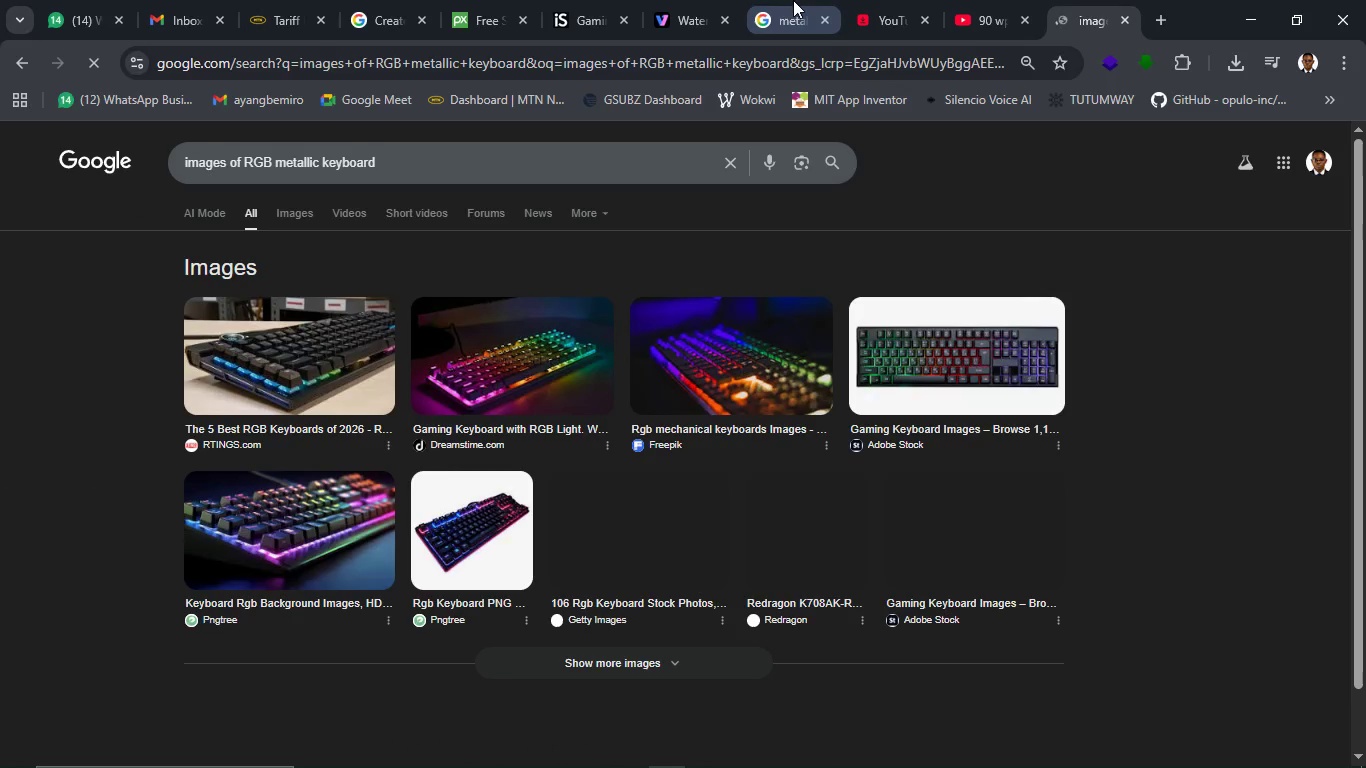 
left_click([295, 211])
 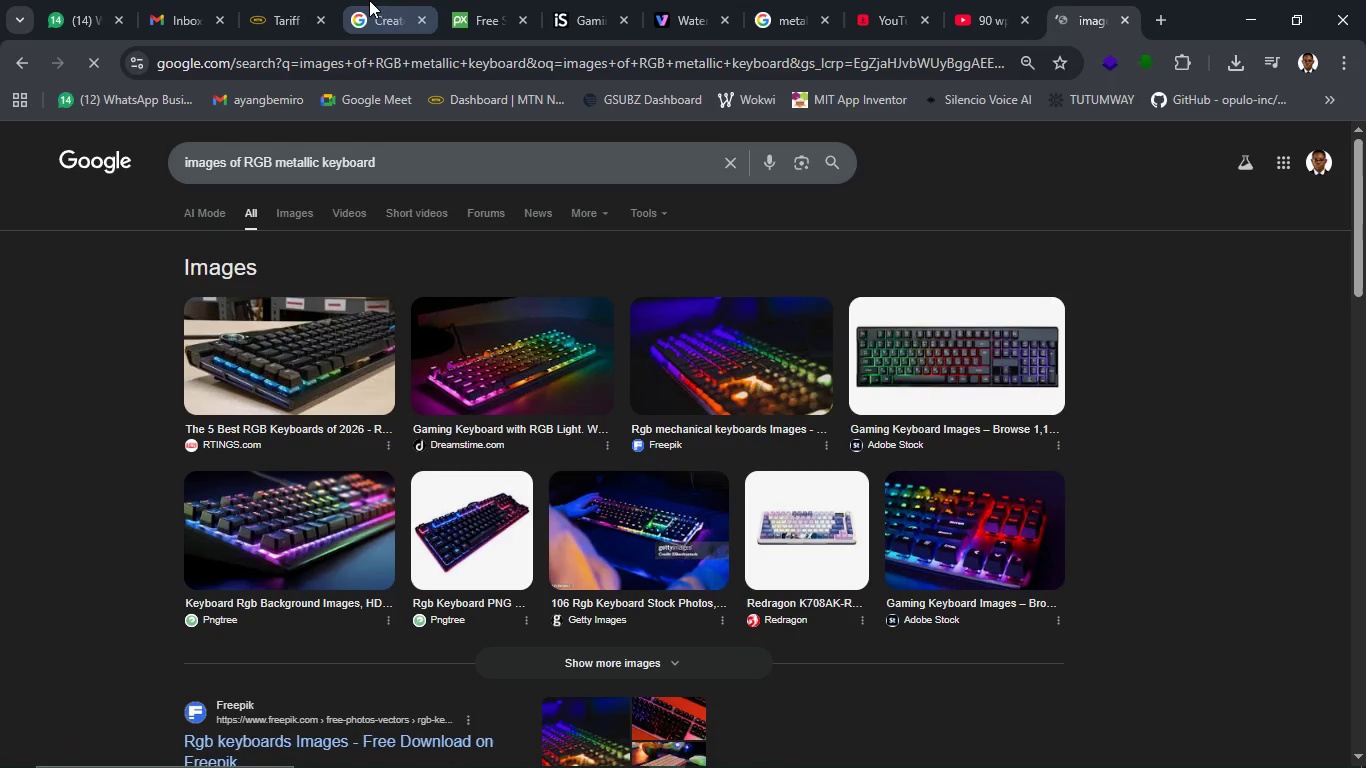 
left_click([369, 0])
 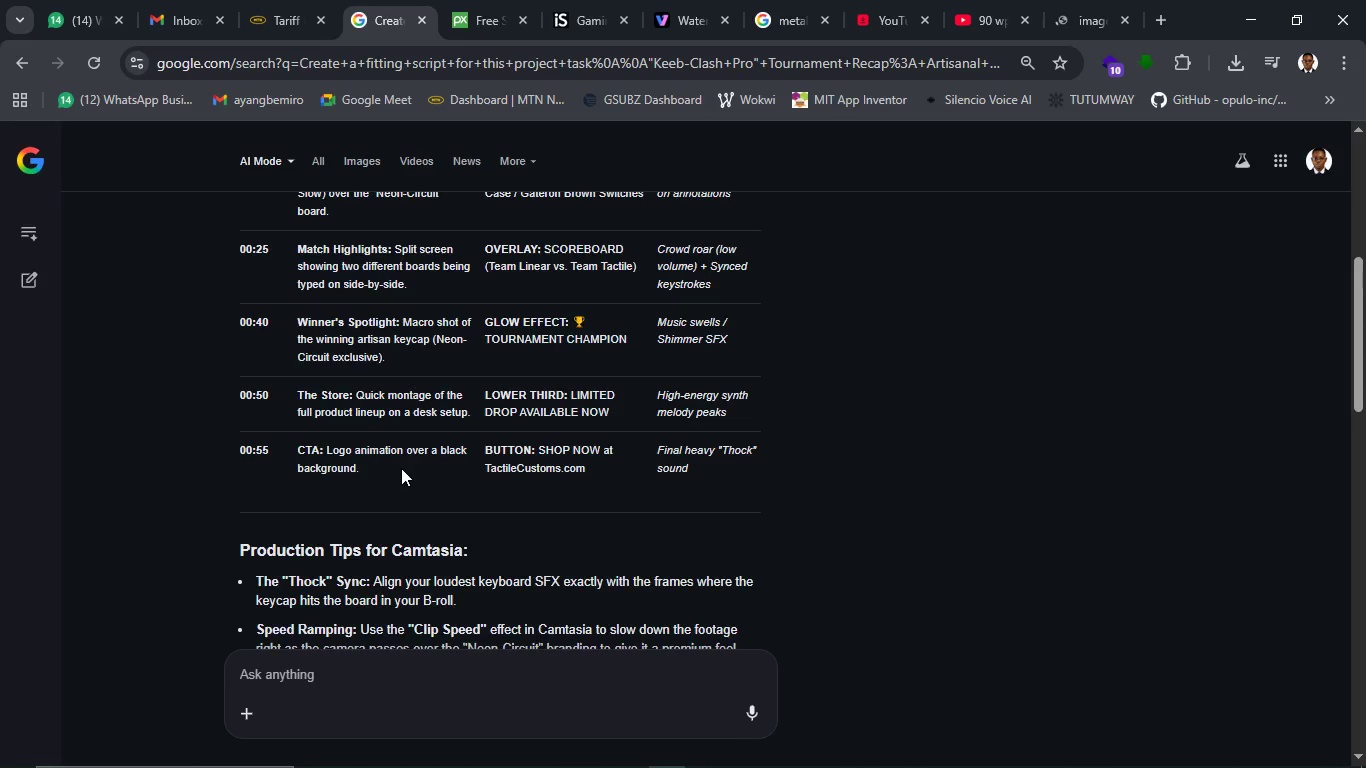 
wait(8.83)
 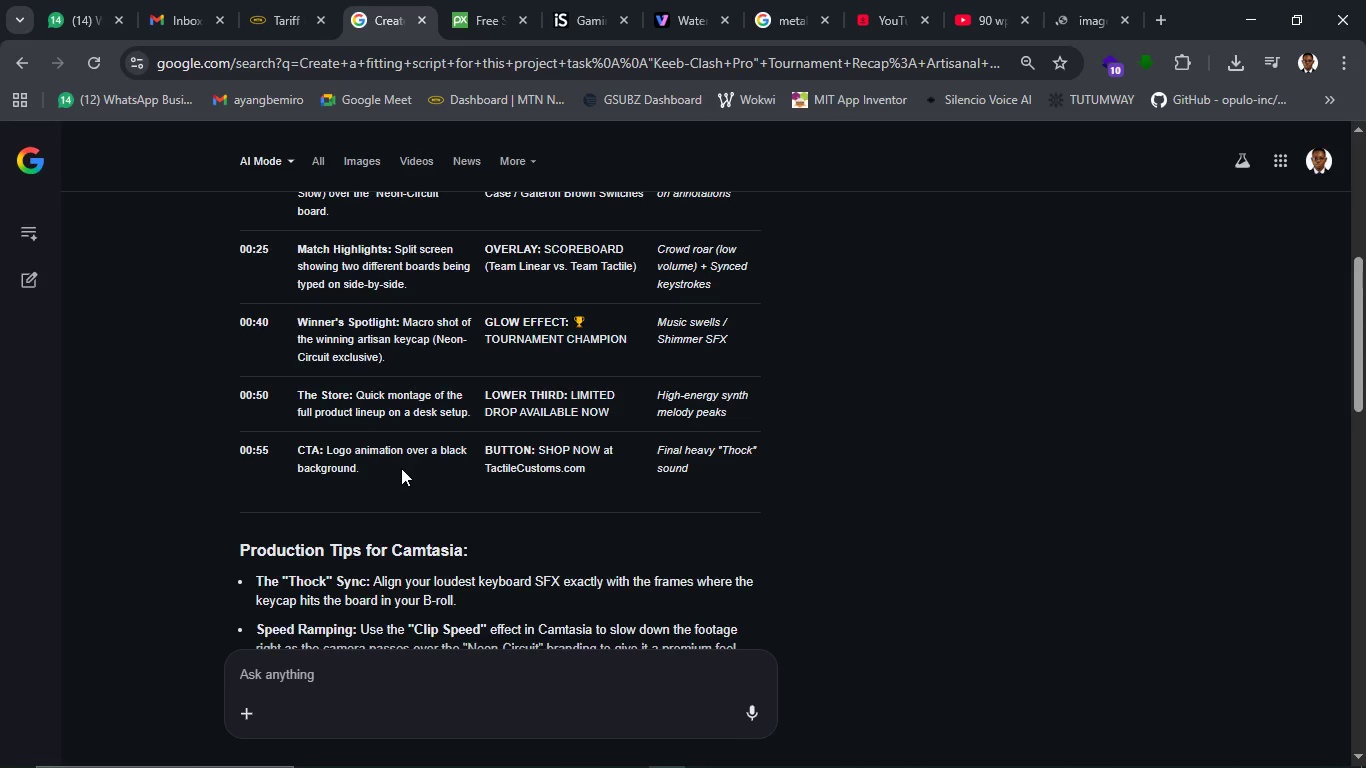 
left_click([474, 23])
 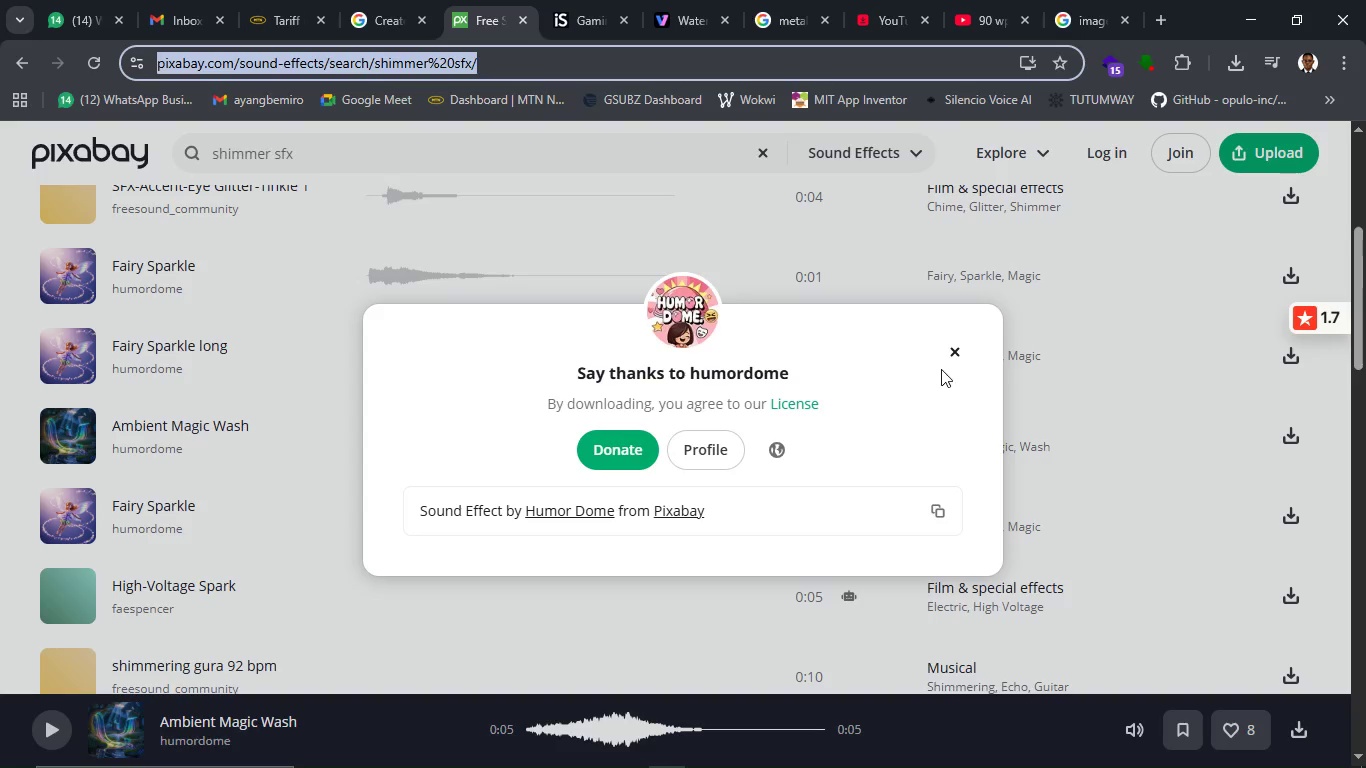 
left_click([945, 357])
 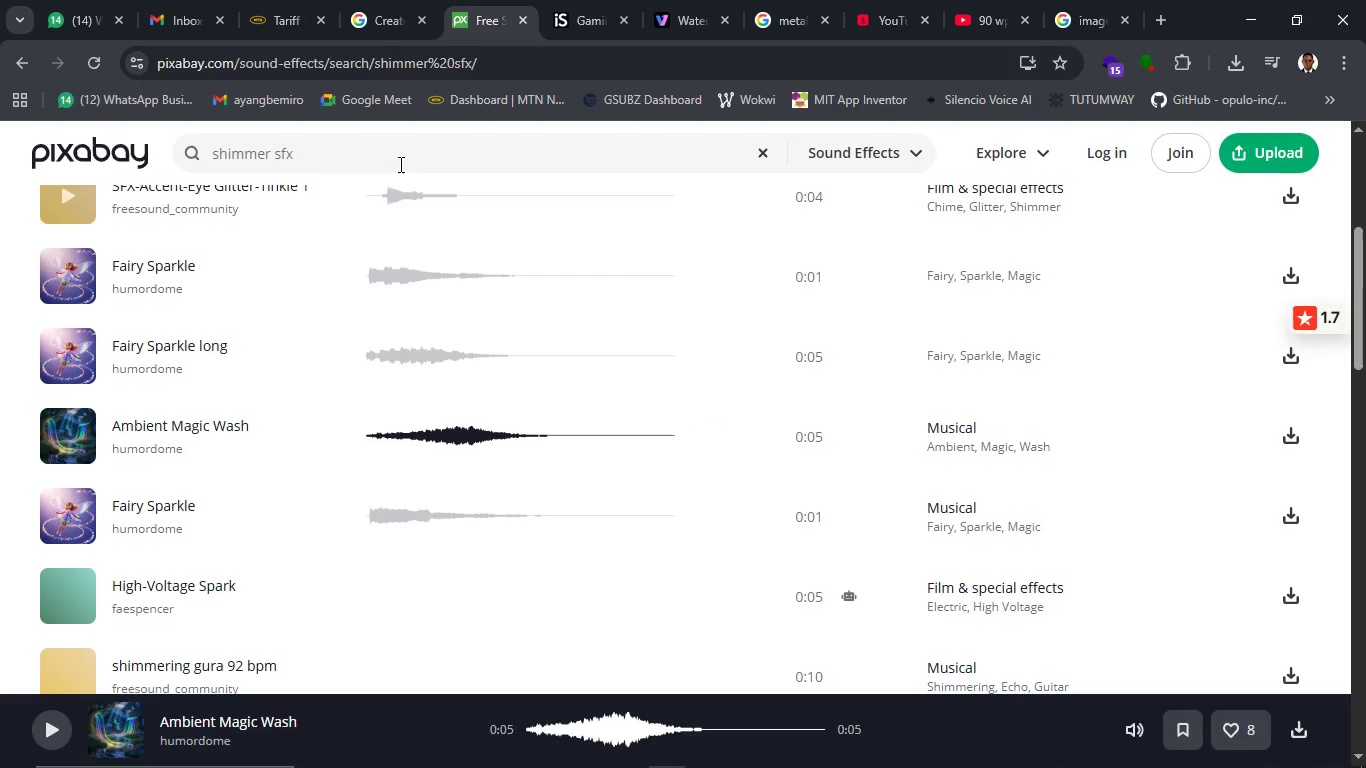 
left_click_drag(start_coordinate=[399, 147], to_coordinate=[195, 148])
 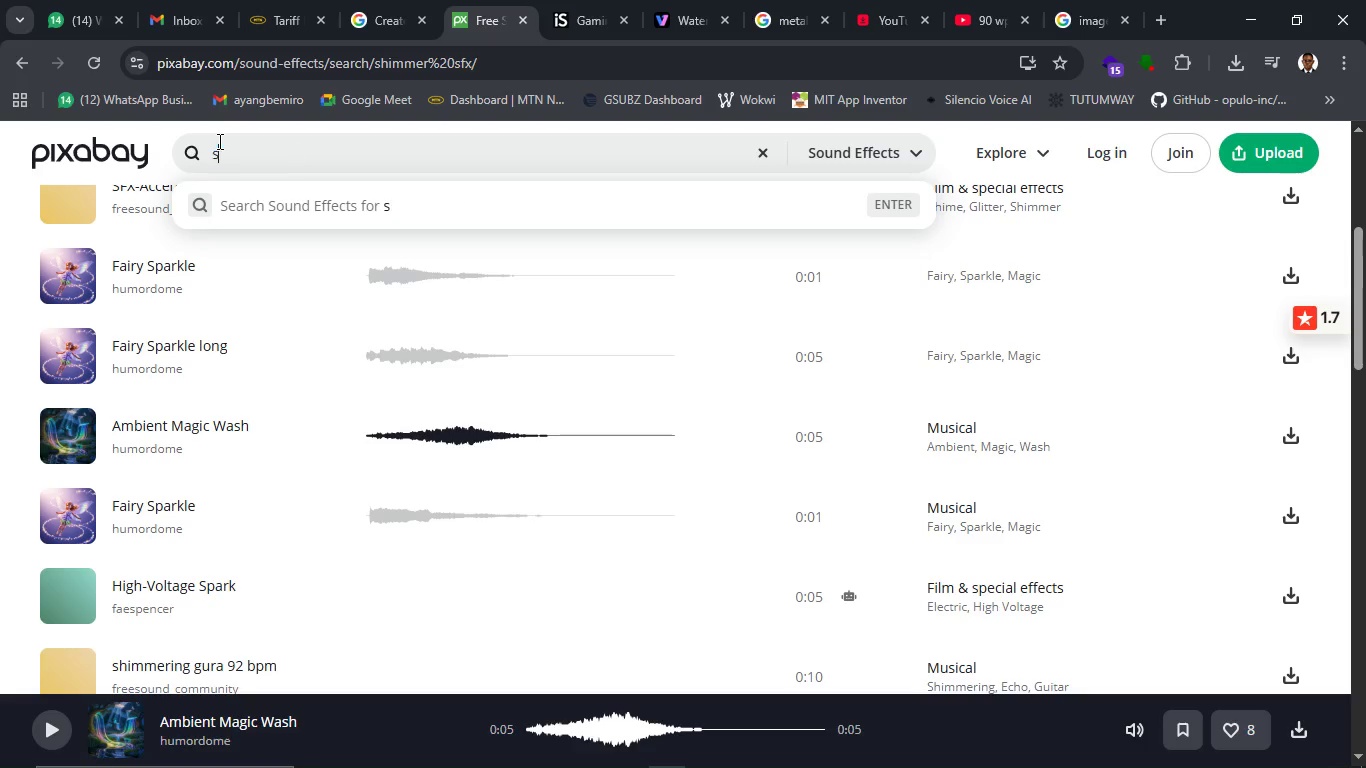 
type(synth melody)
 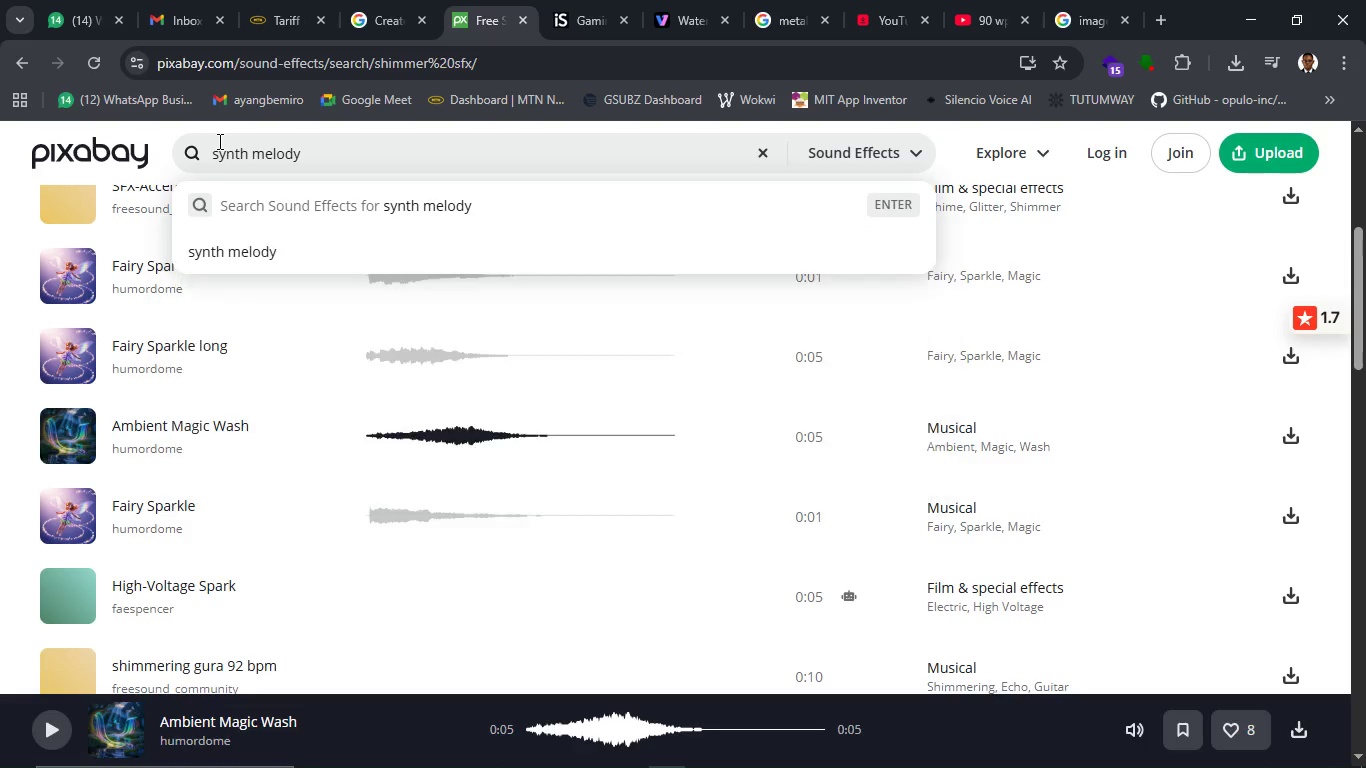 
key(Enter)
 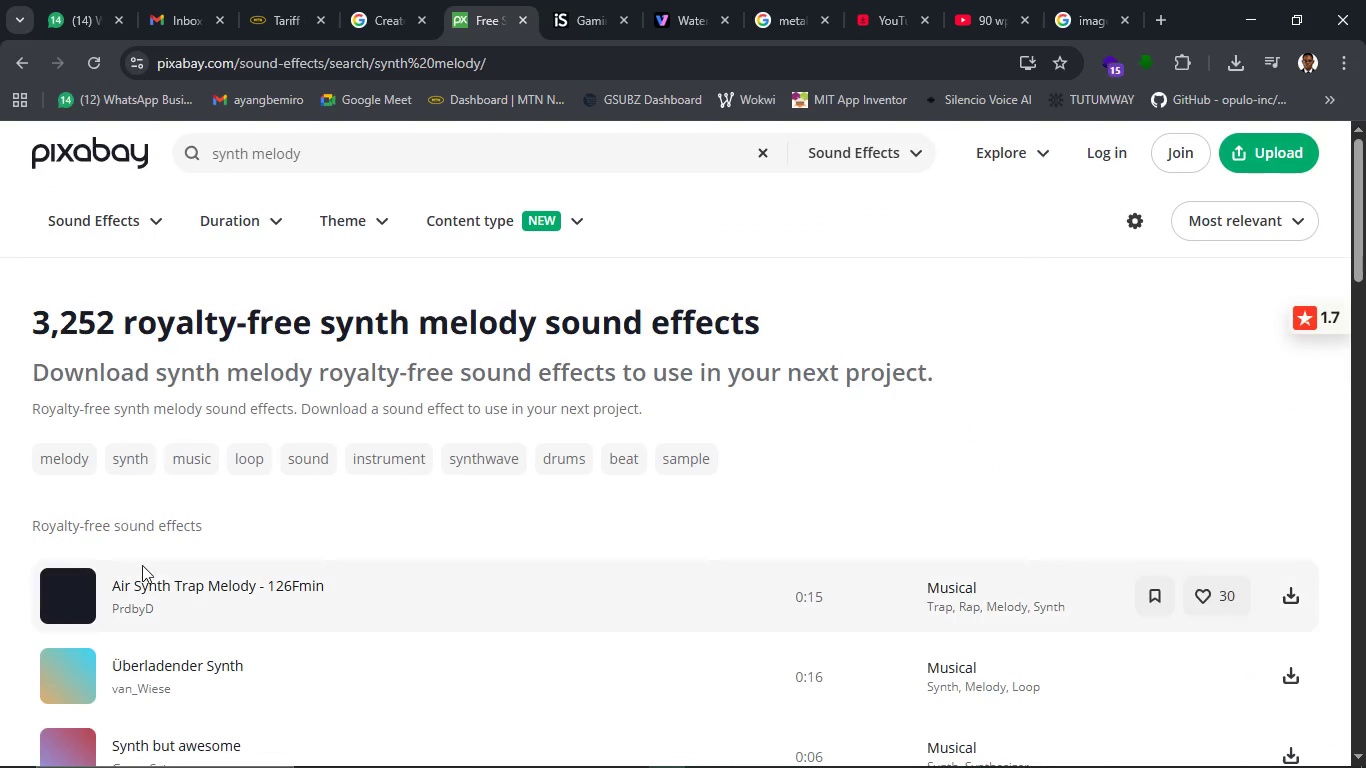 
scroll: coordinate [122, 606], scroll_direction: down, amount: 1.0
 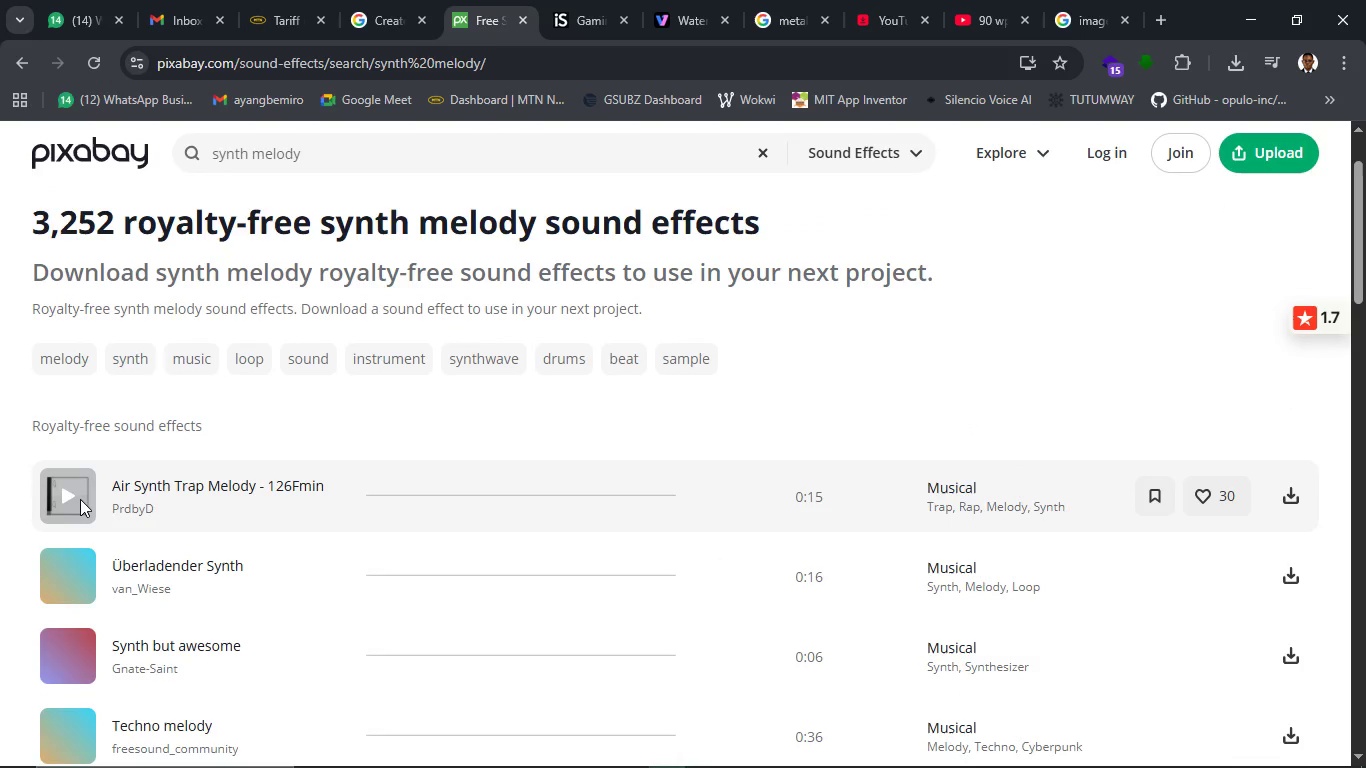 
left_click([80, 499])
 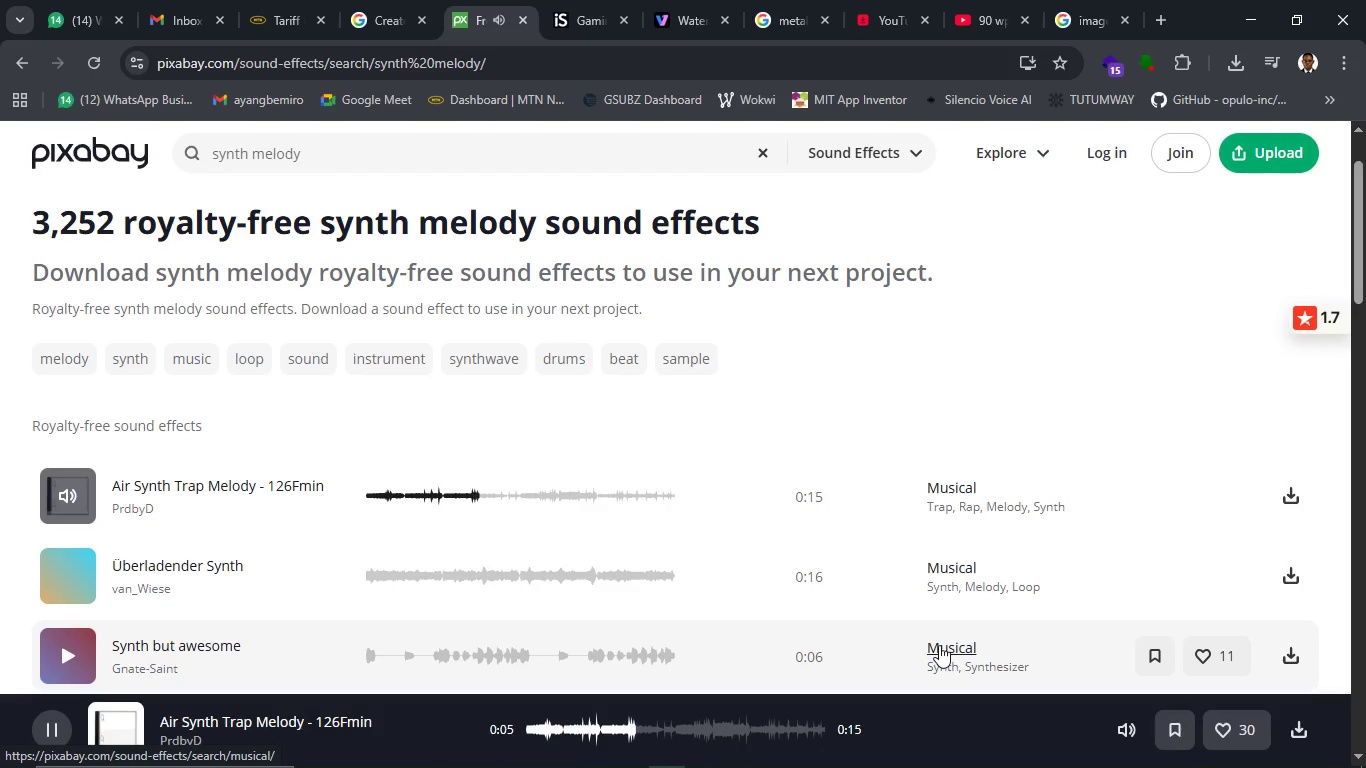 
wait(13.45)
 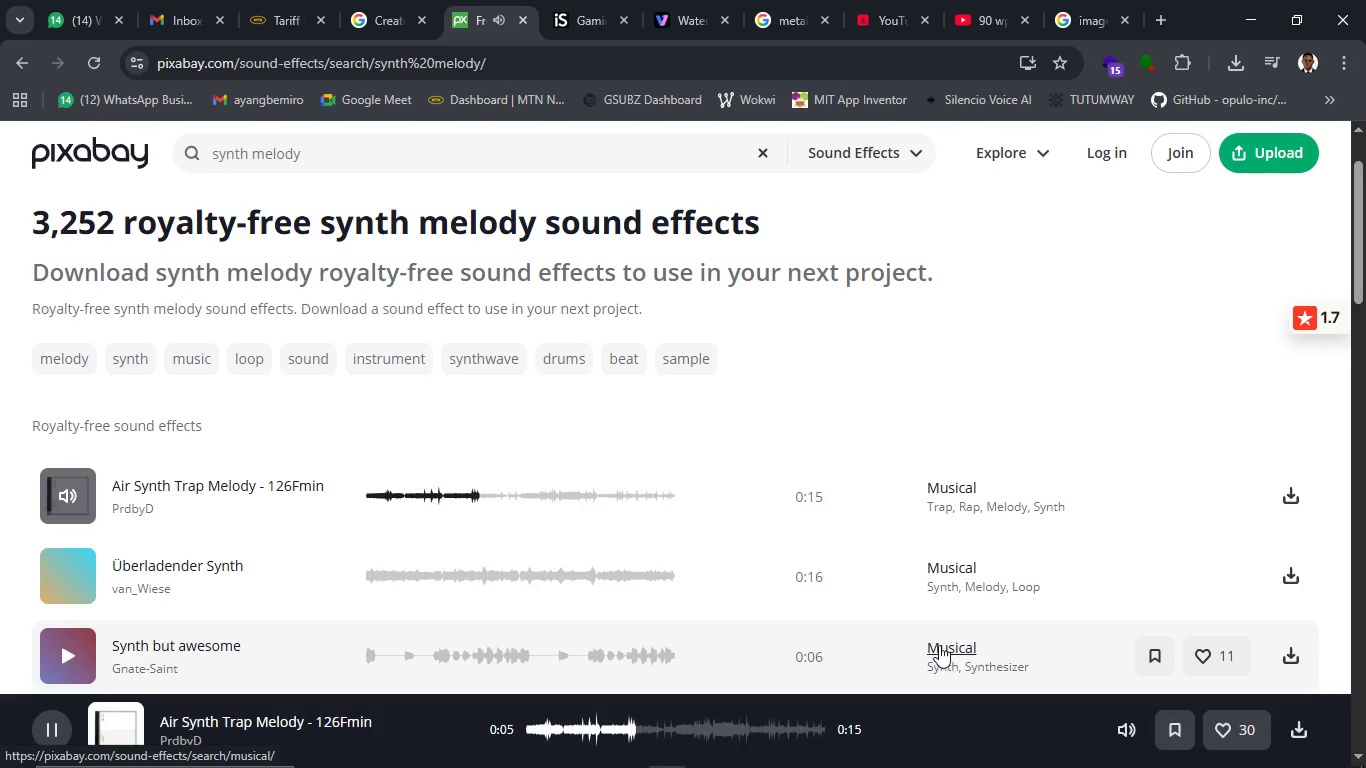 
scroll: coordinate [343, 551], scroll_direction: down, amount: 1.0
 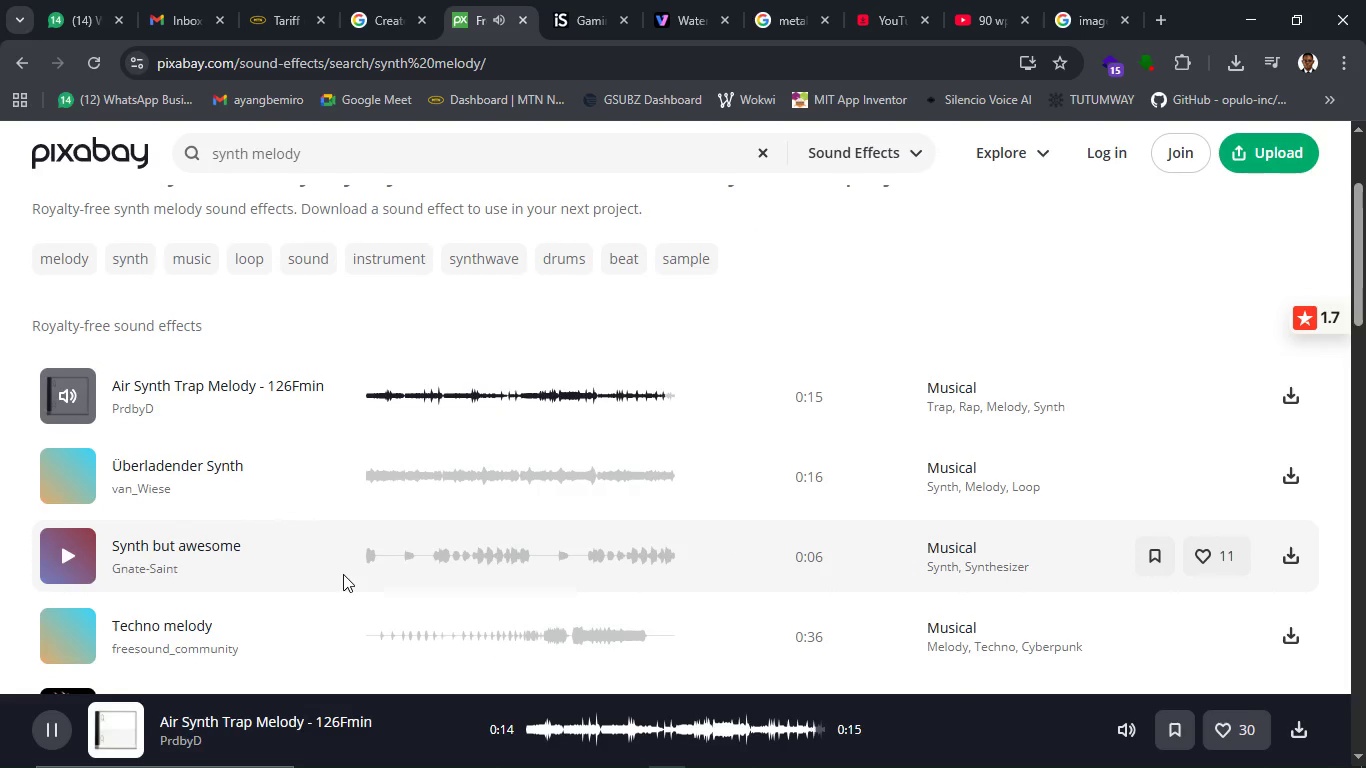 
wait(5.09)
 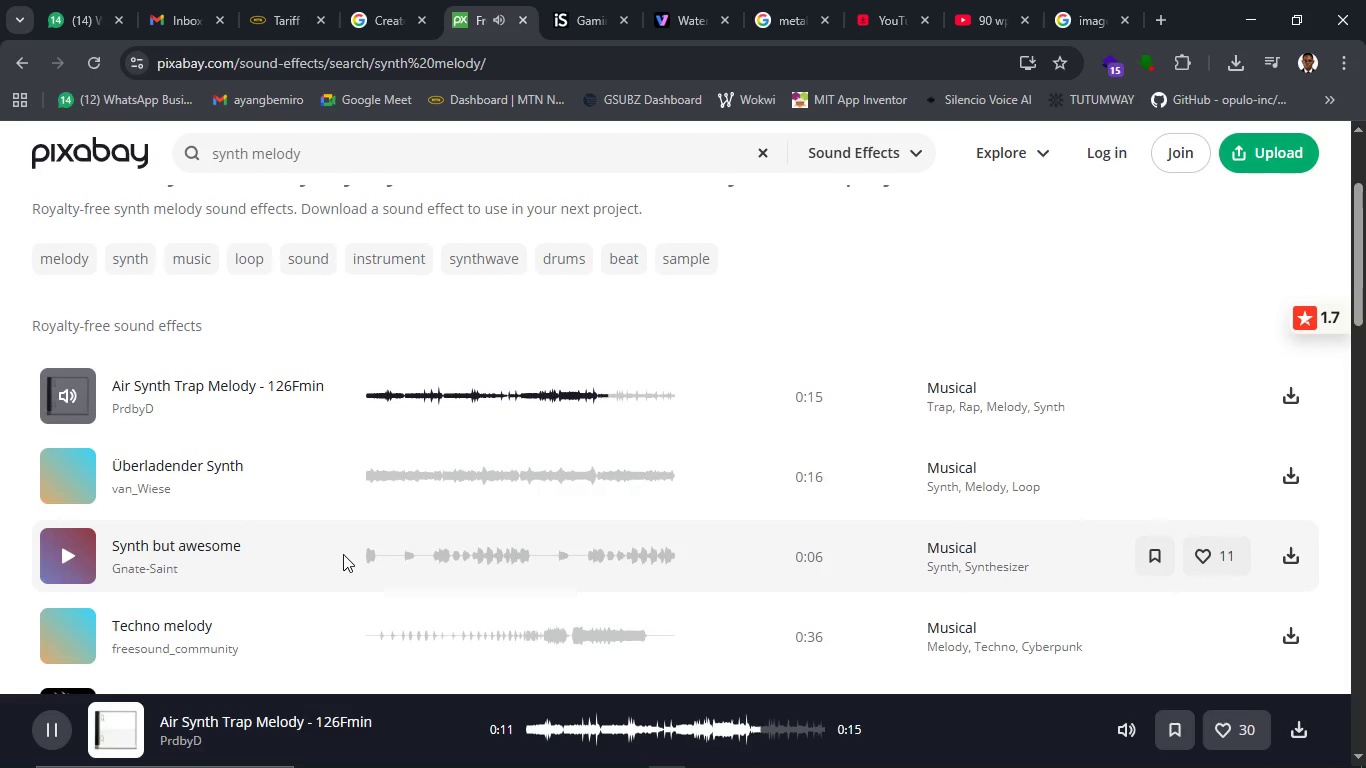 
left_click([74, 560])
 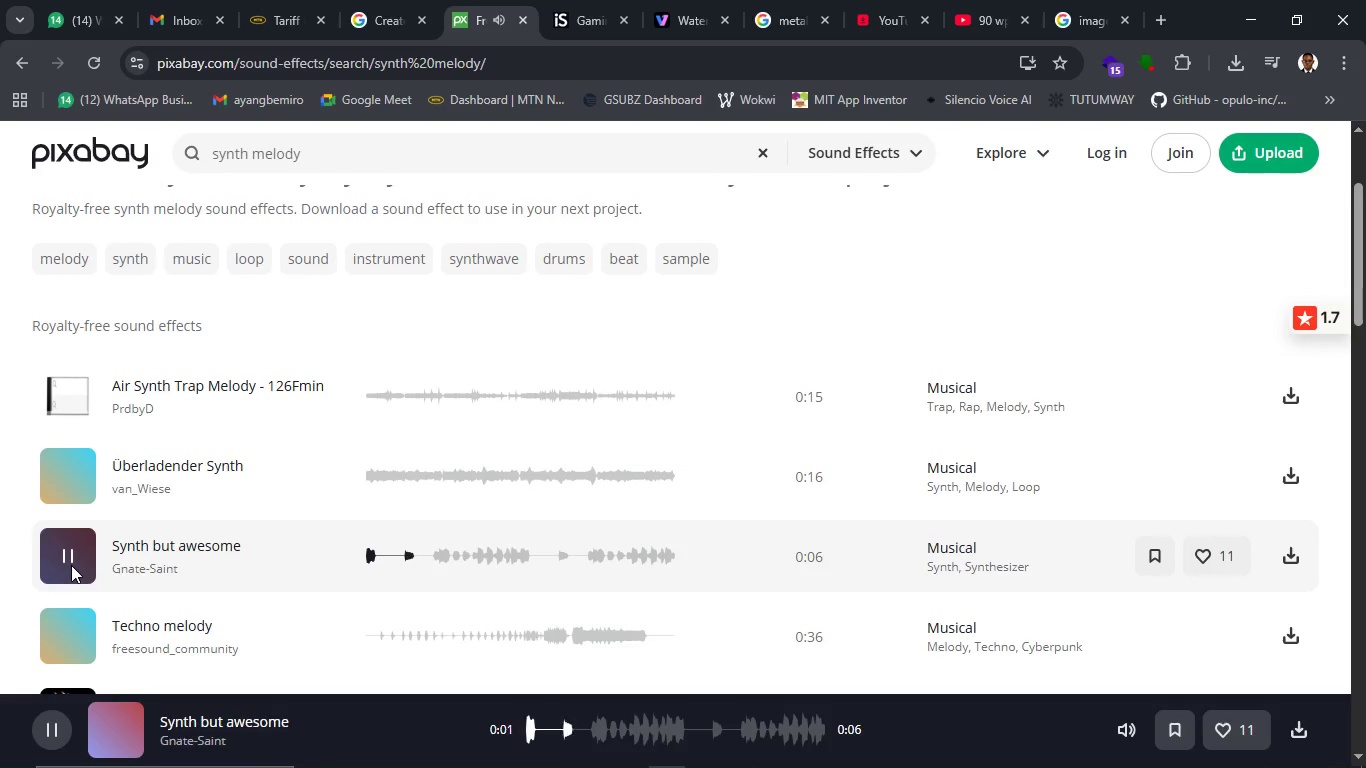 
wait(6.39)
 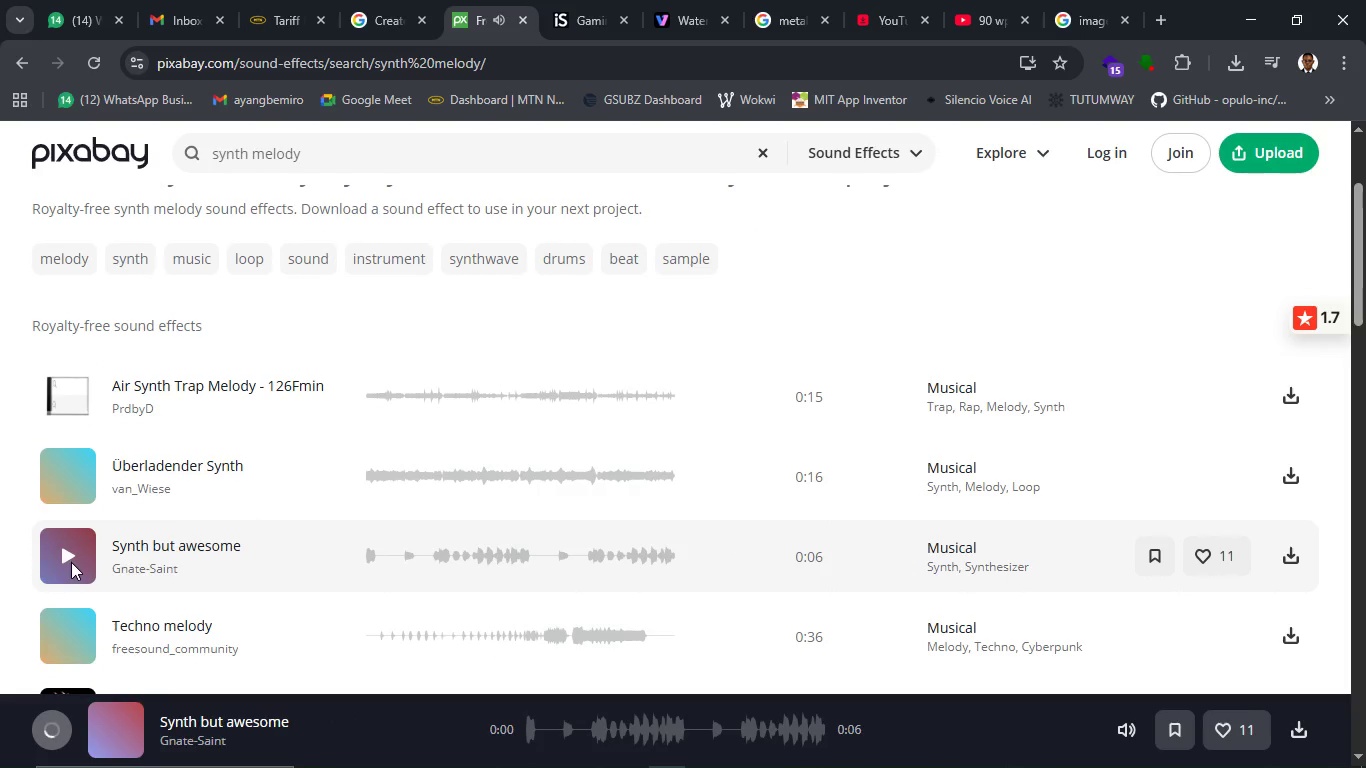 
left_click([63, 473])
 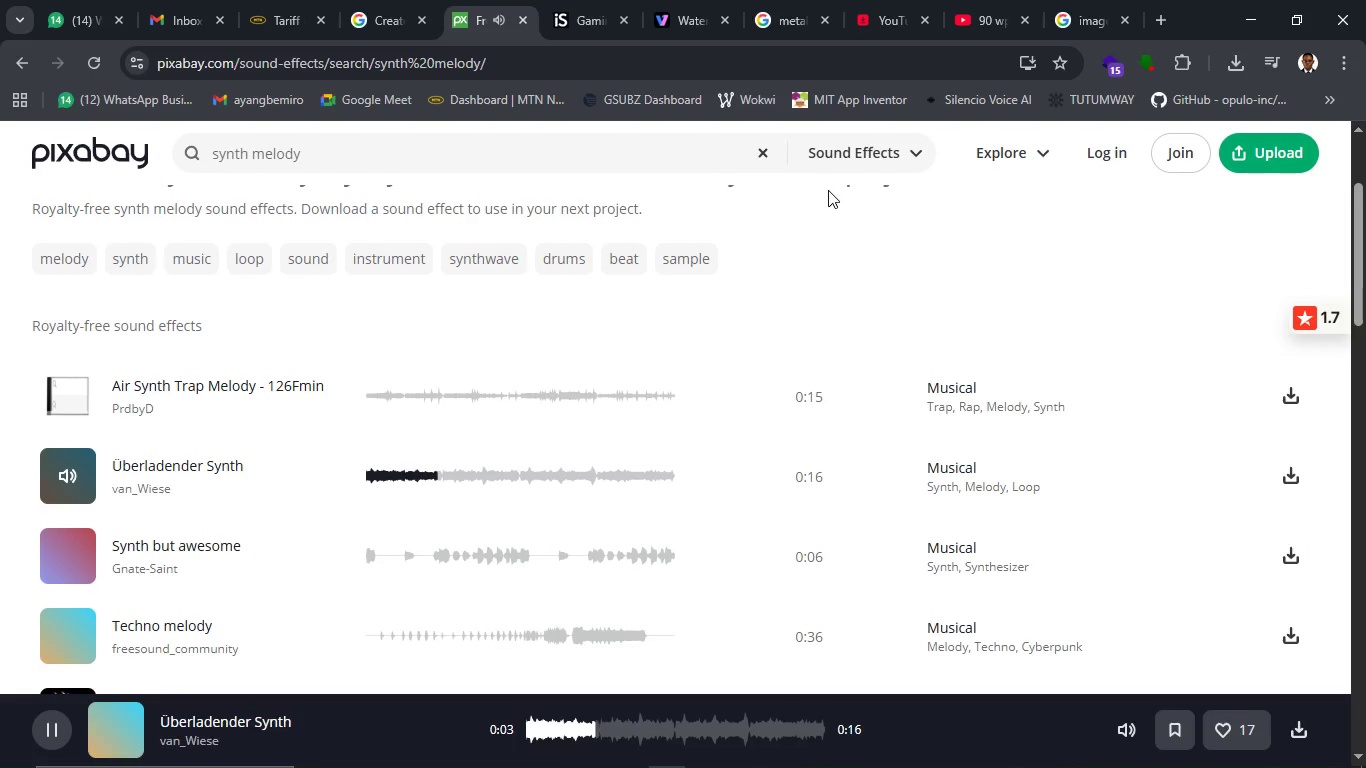 
wait(6.7)
 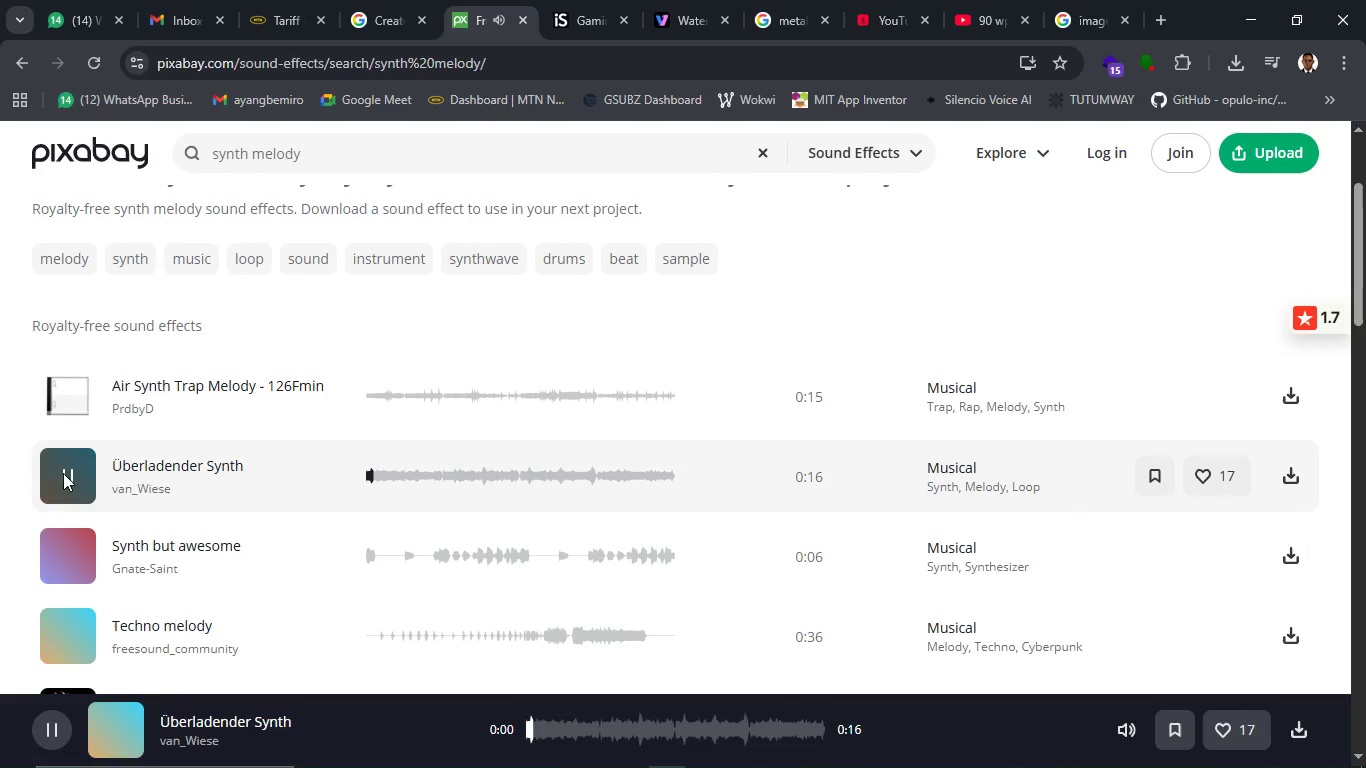 
left_click([361, 27])
 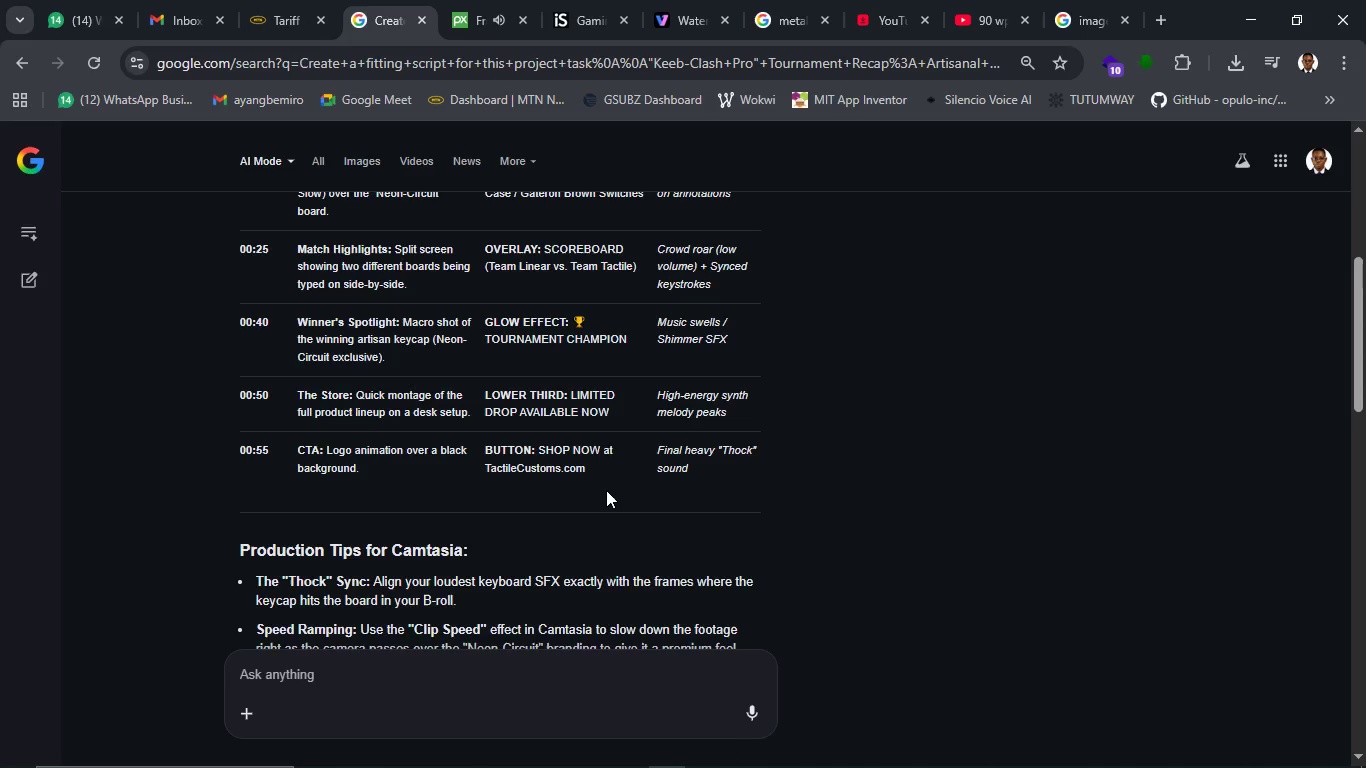 
wait(14.81)
 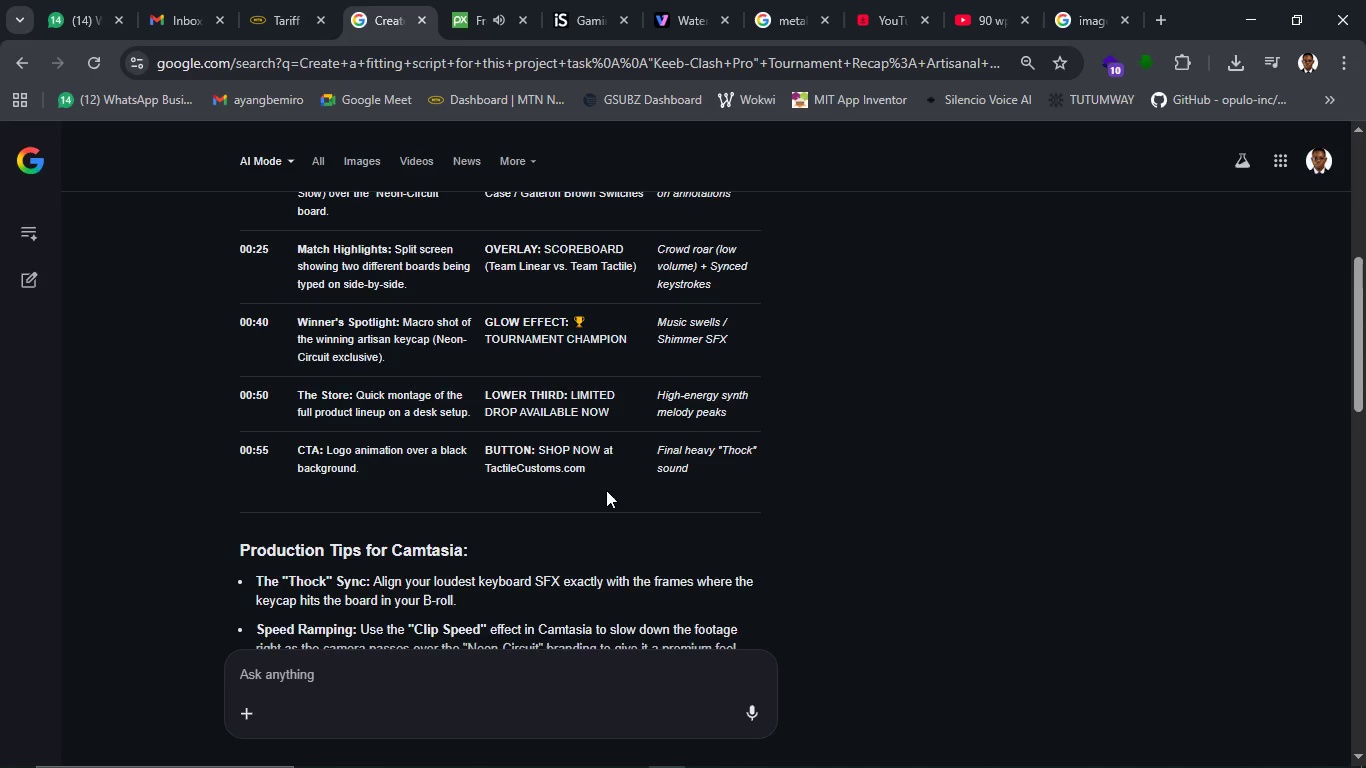 
left_click([497, 22])
 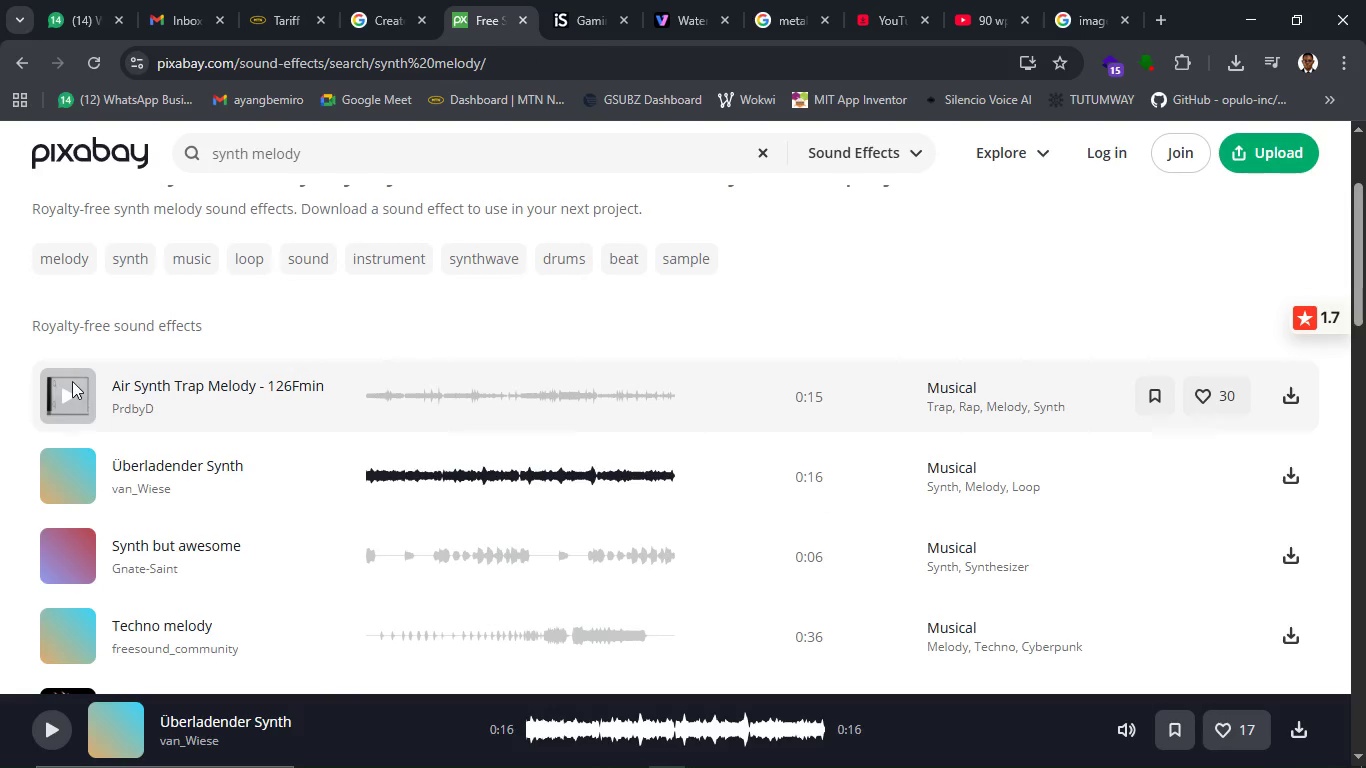 
left_click([74, 404])
 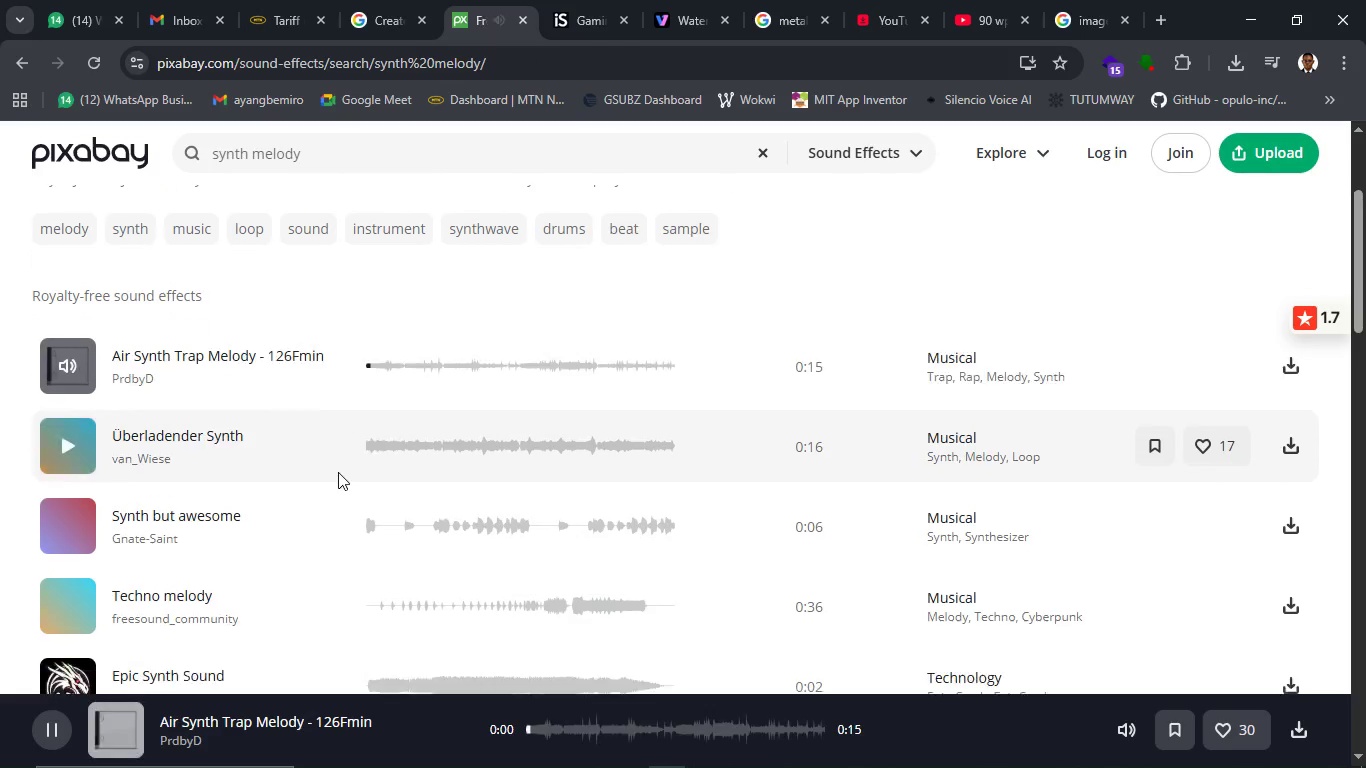 
scroll: coordinate [338, 472], scroll_direction: down, amount: 5.0
 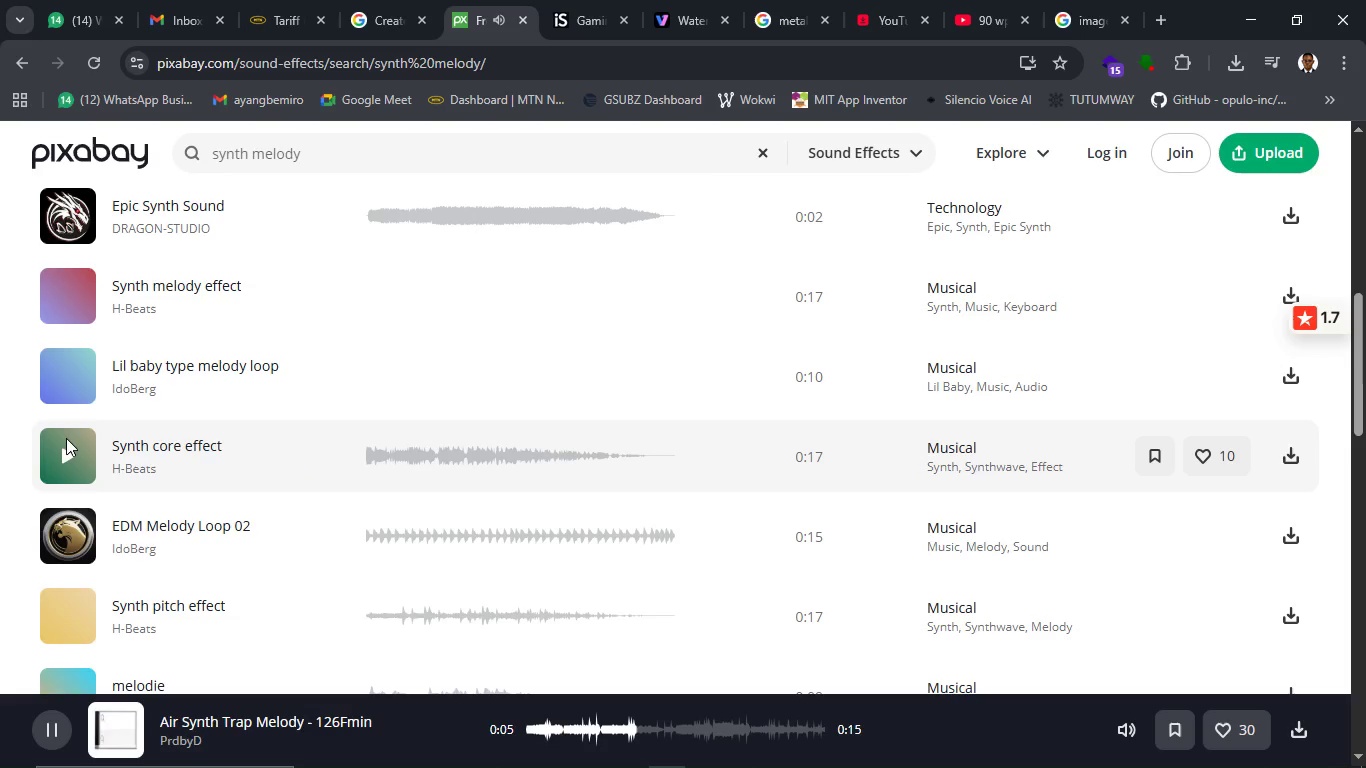 
left_click([66, 452])
 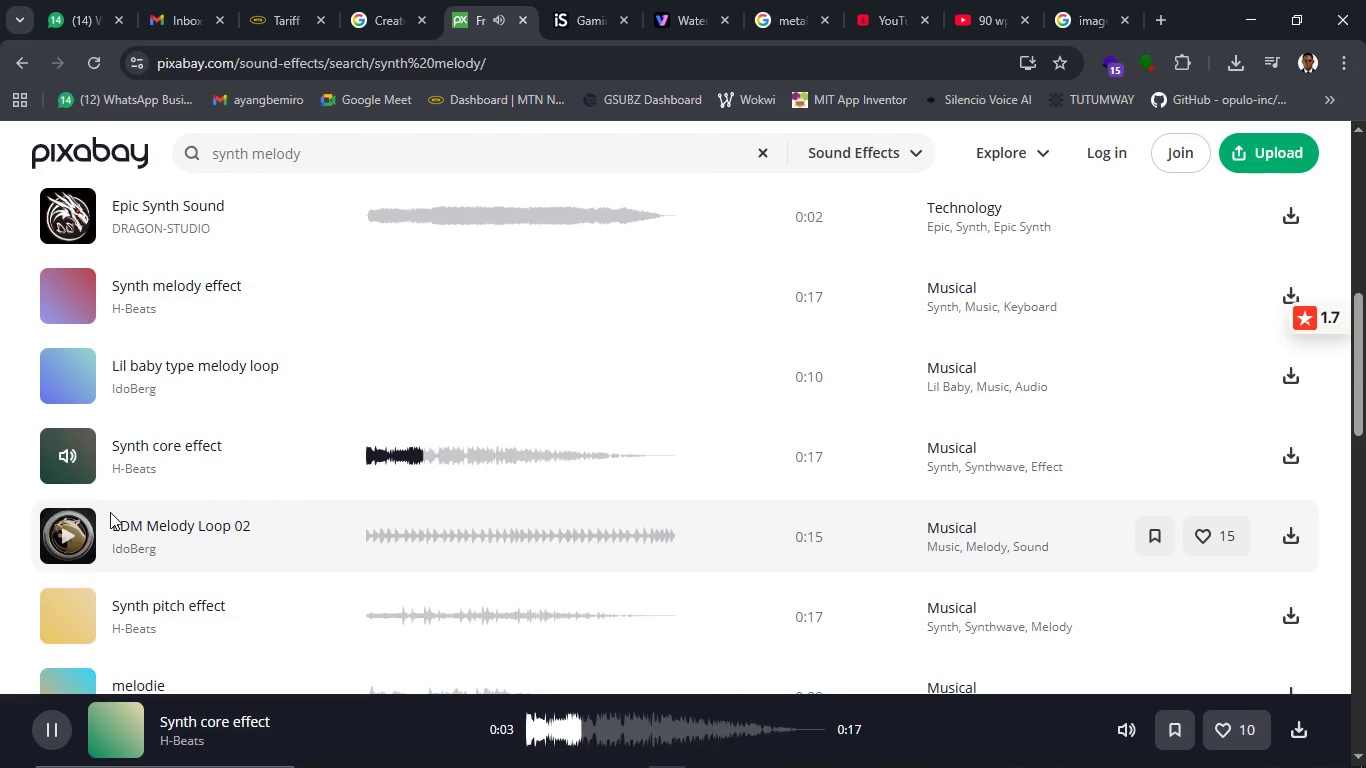 
wait(5.91)
 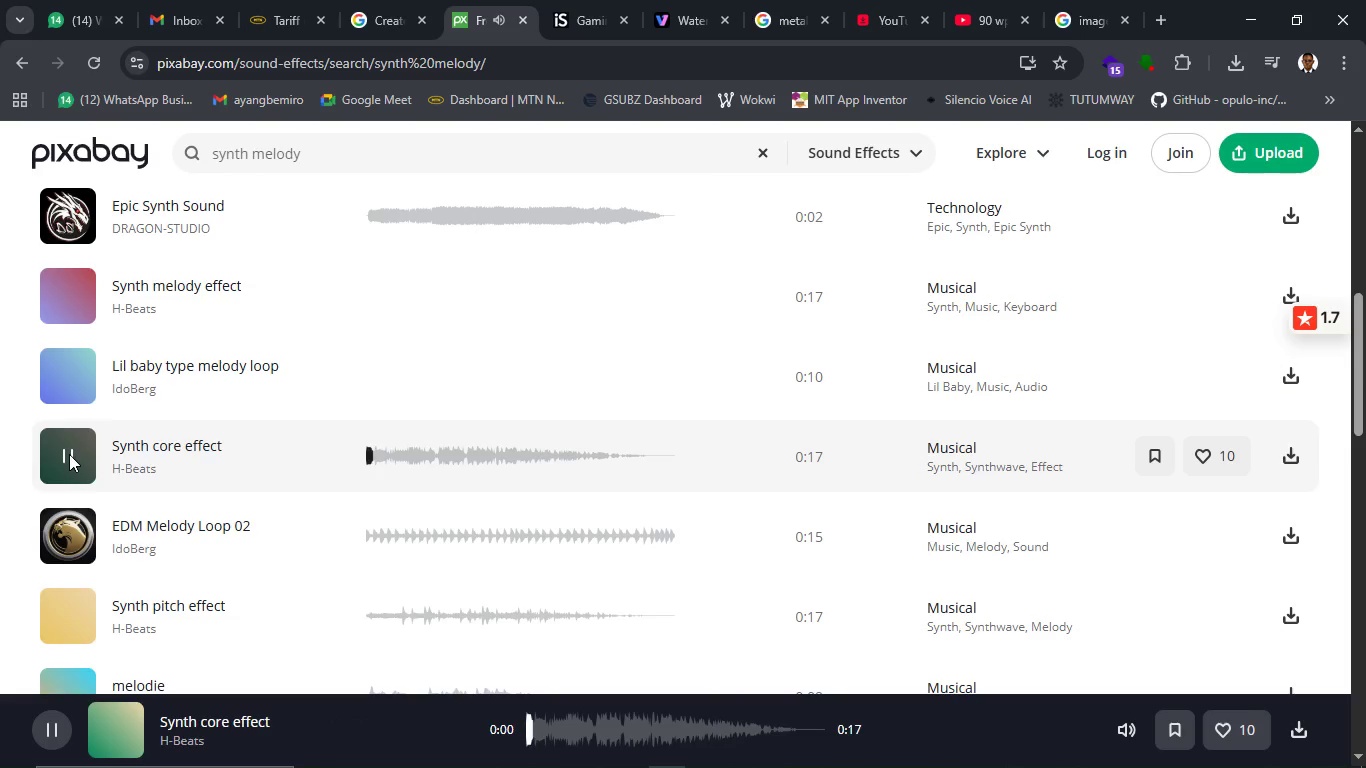 
left_click([71, 605])
 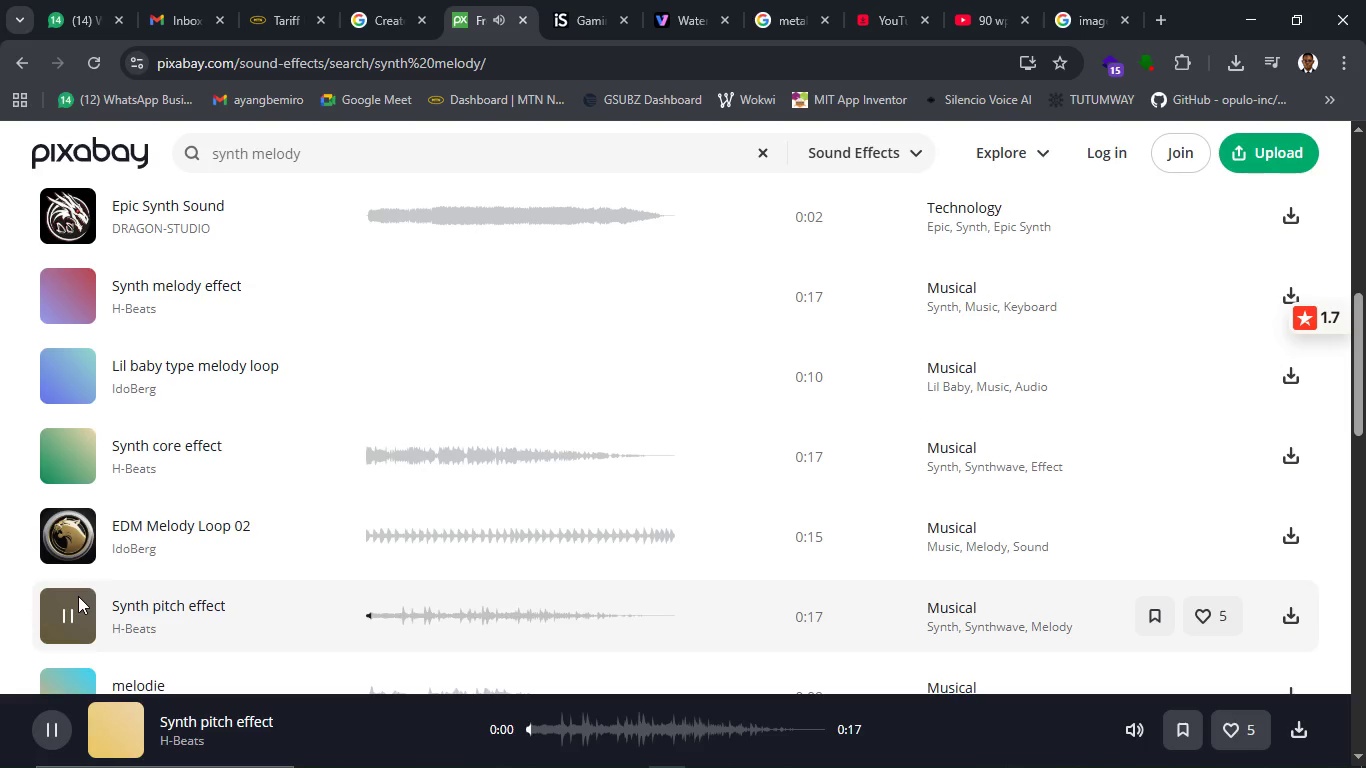 
scroll: coordinate [109, 628], scroll_direction: up, amount: 6.0
 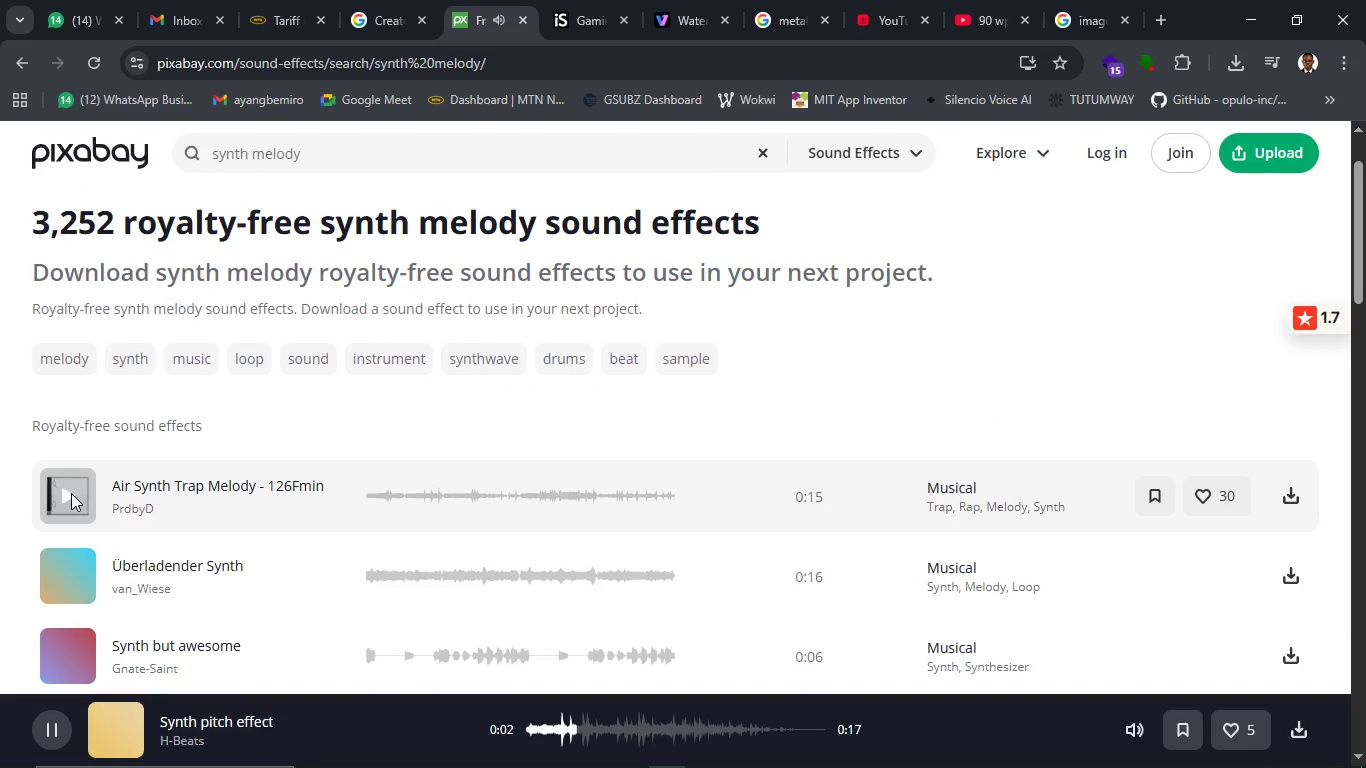 
left_click([71, 493])
 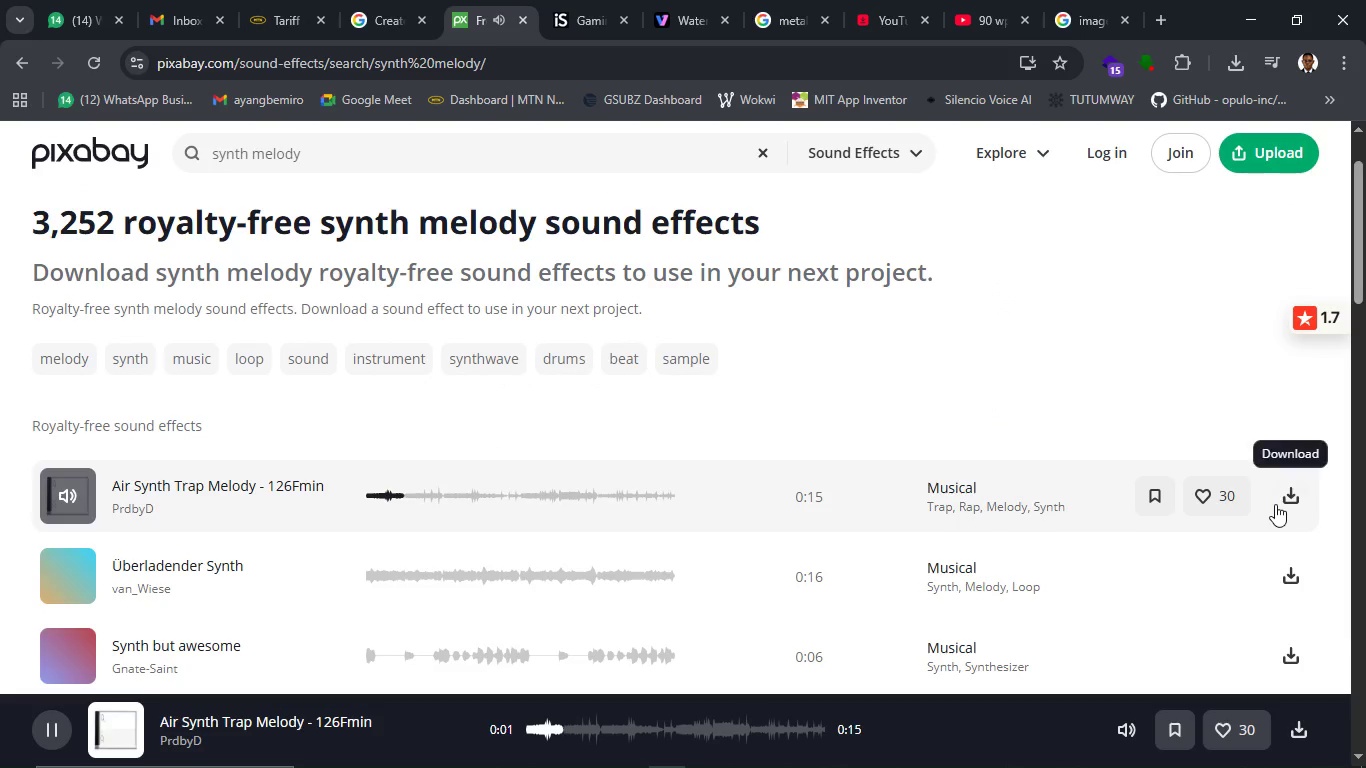 
left_click([1289, 504])
 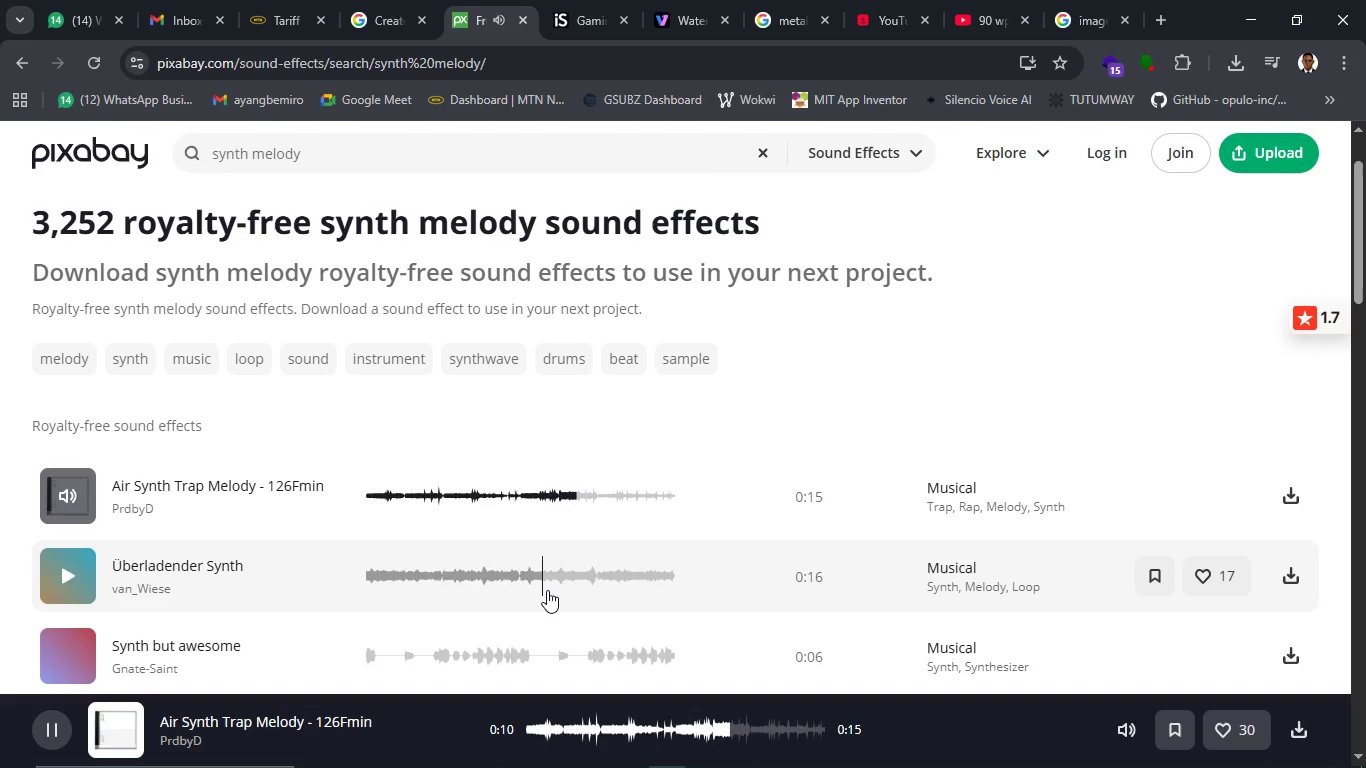 
wait(12.72)
 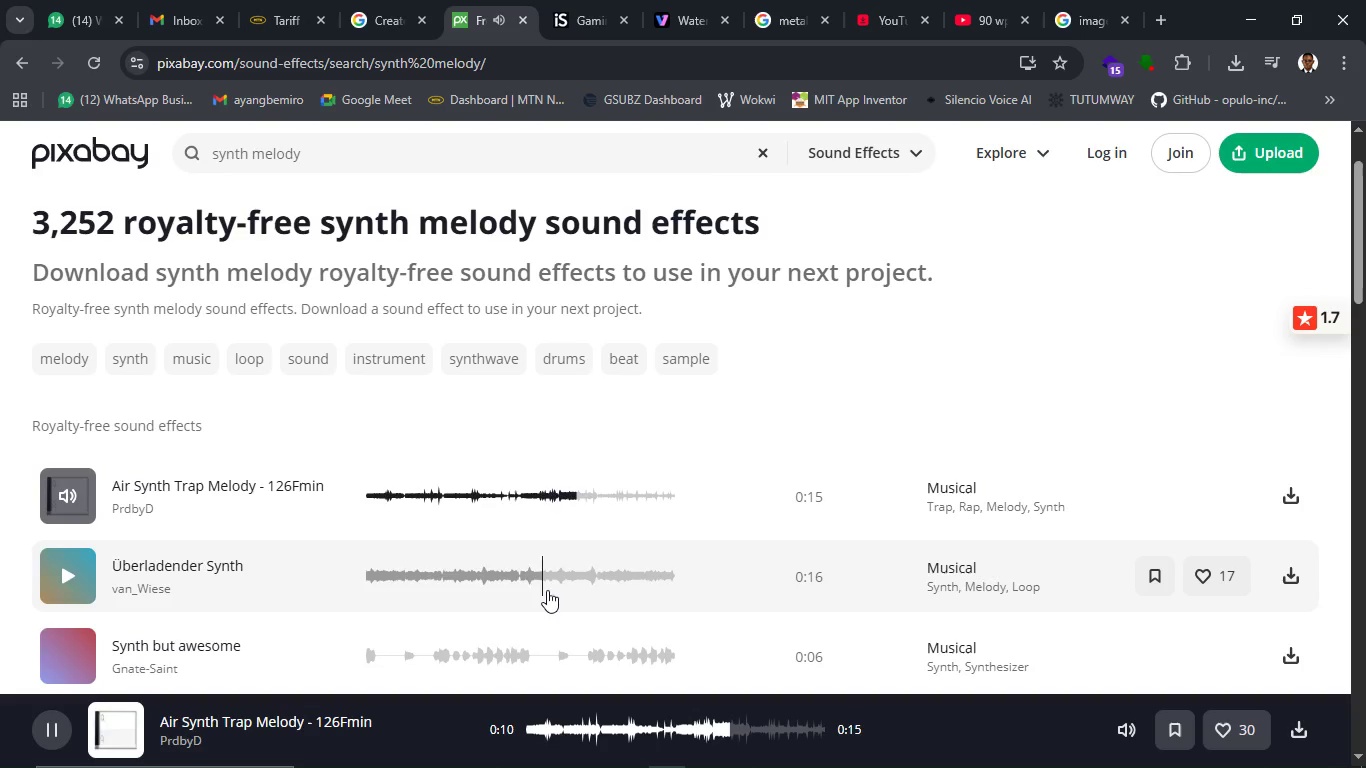 
left_click([63, 501])
 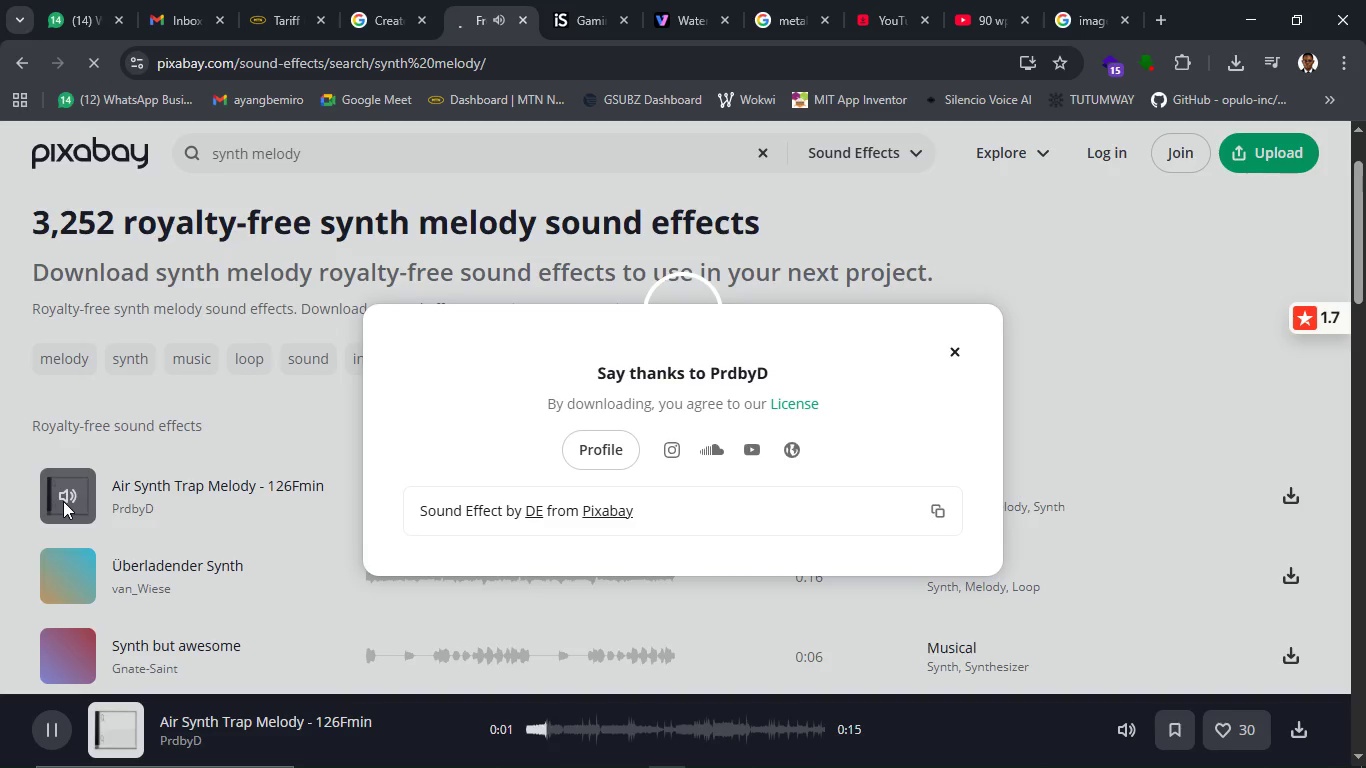 
left_click([63, 501])
 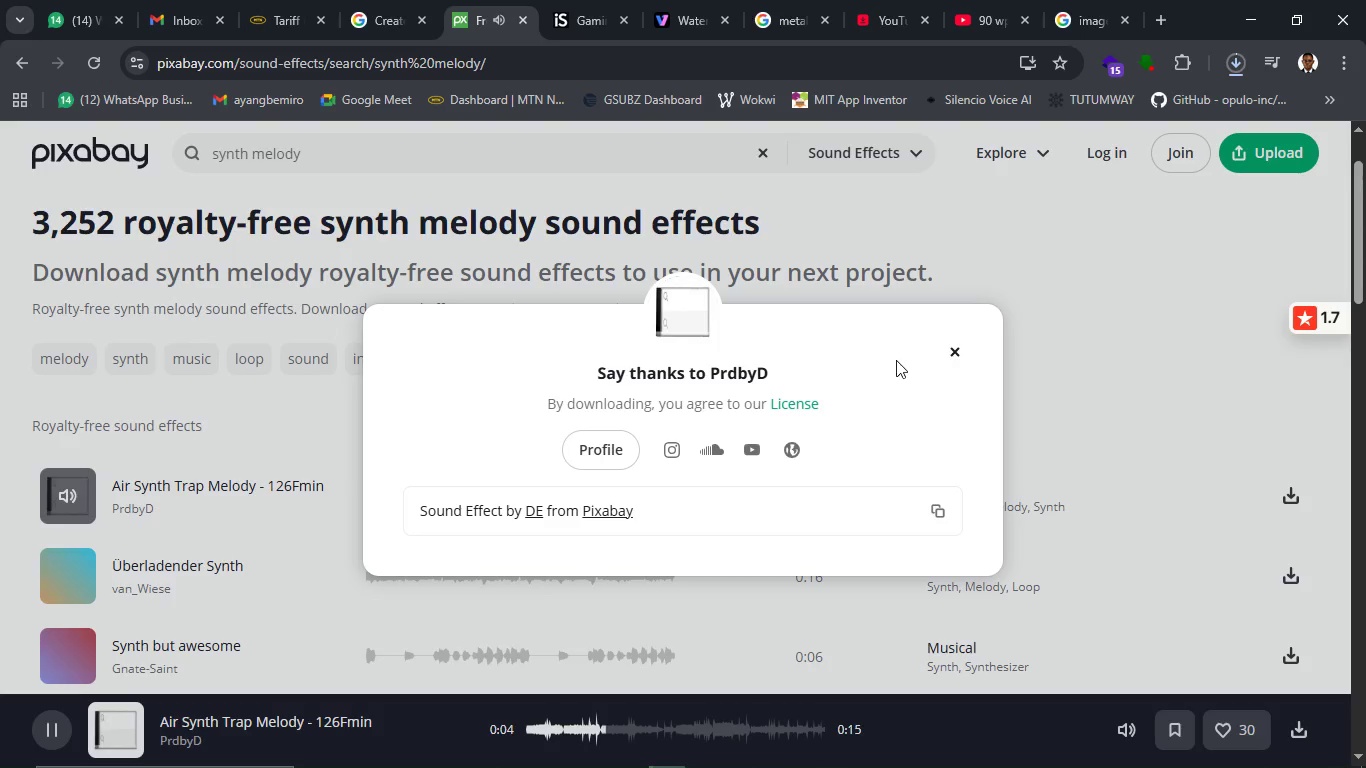 
left_click([946, 359])
 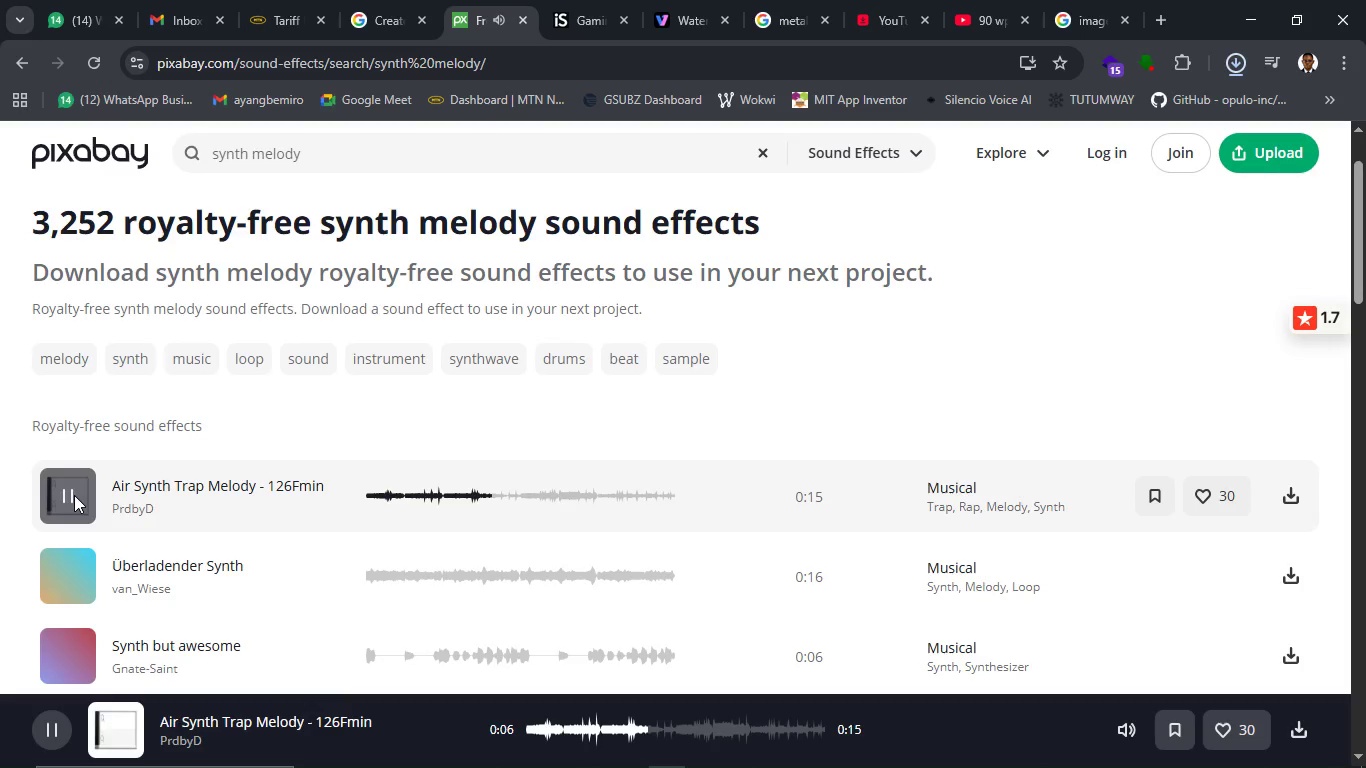 
left_click([74, 495])
 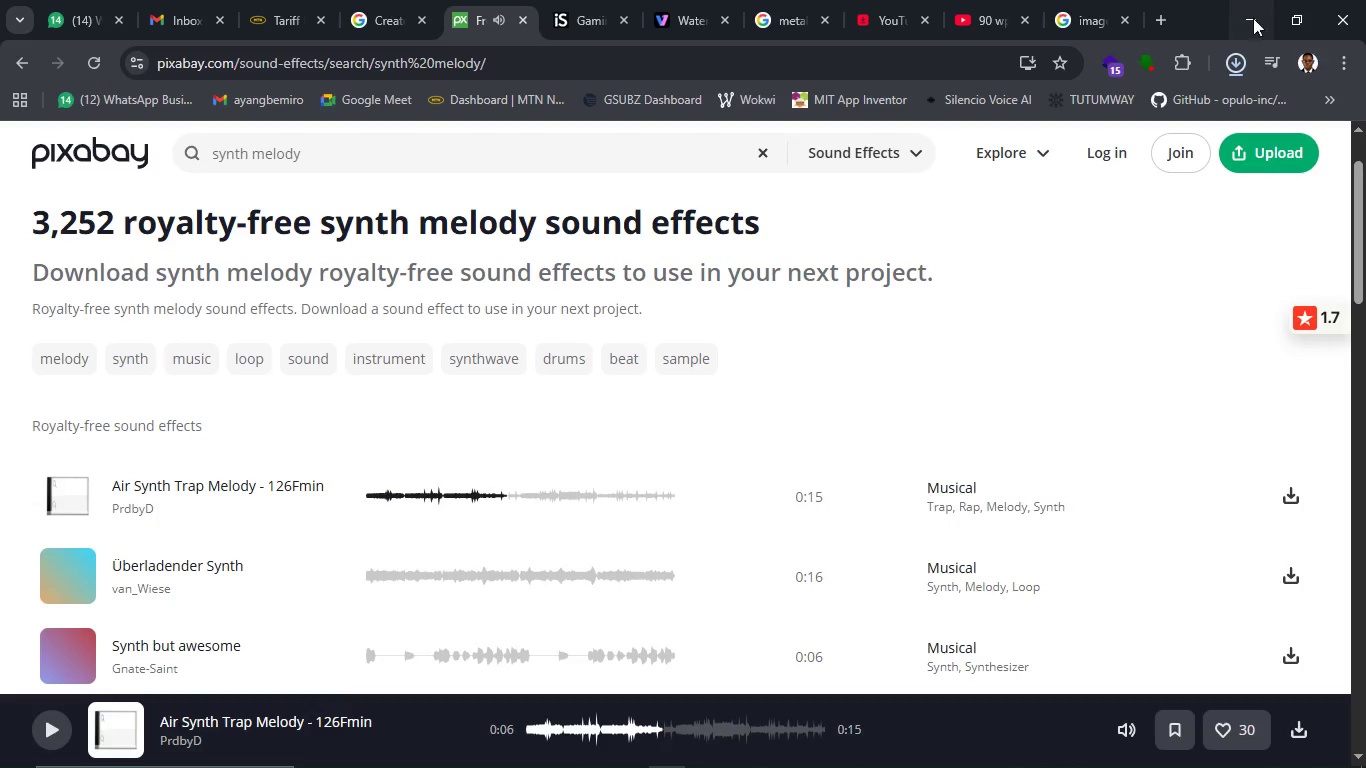 
mouse_move([1227, 42])
 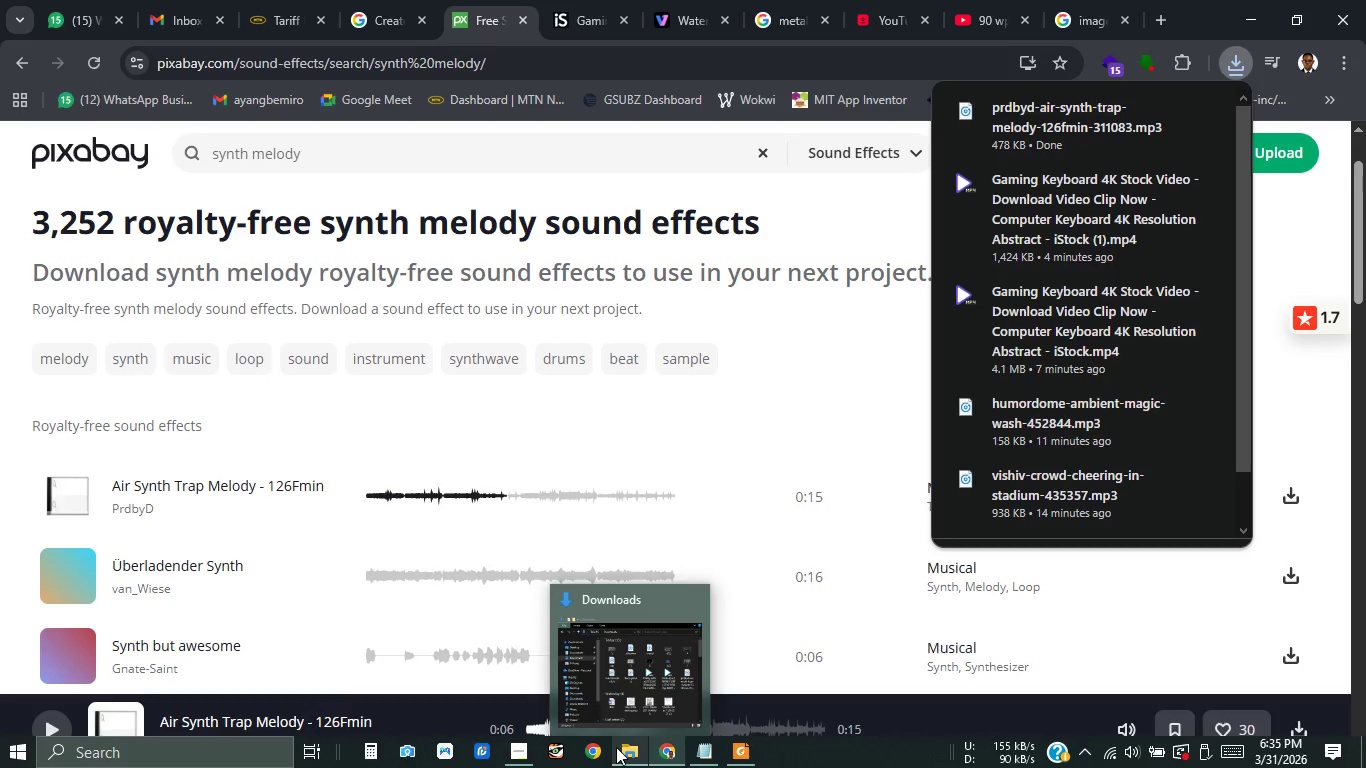 
left_click([617, 747])
 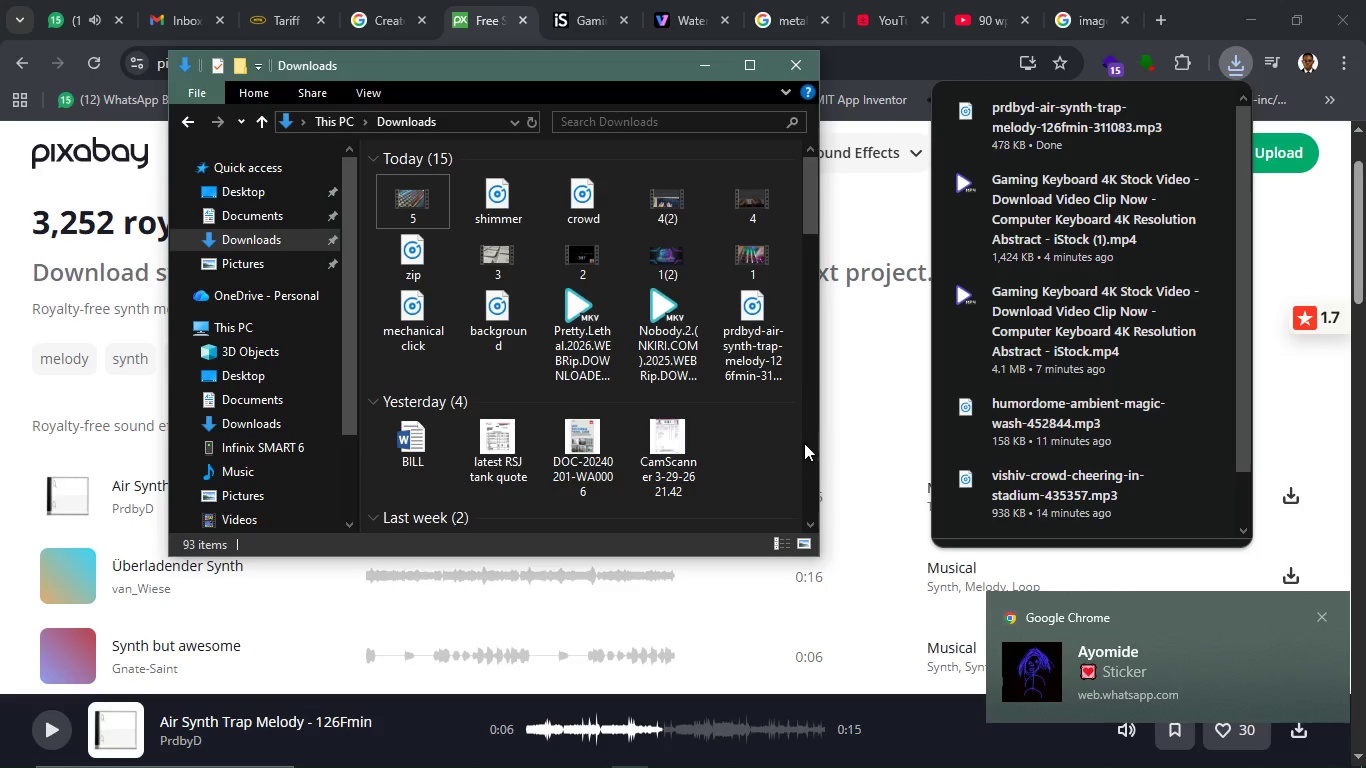 
left_click([757, 374])
 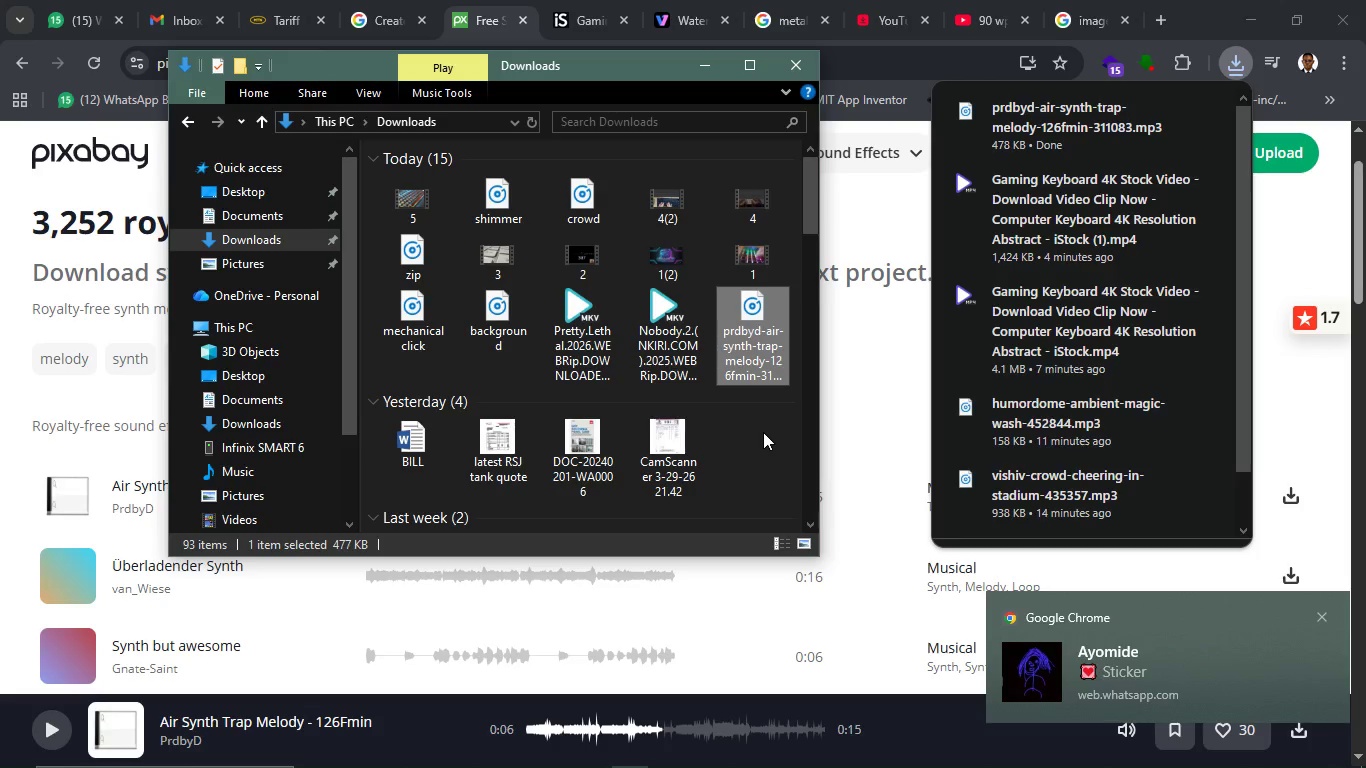 
type([F2]back synth)
 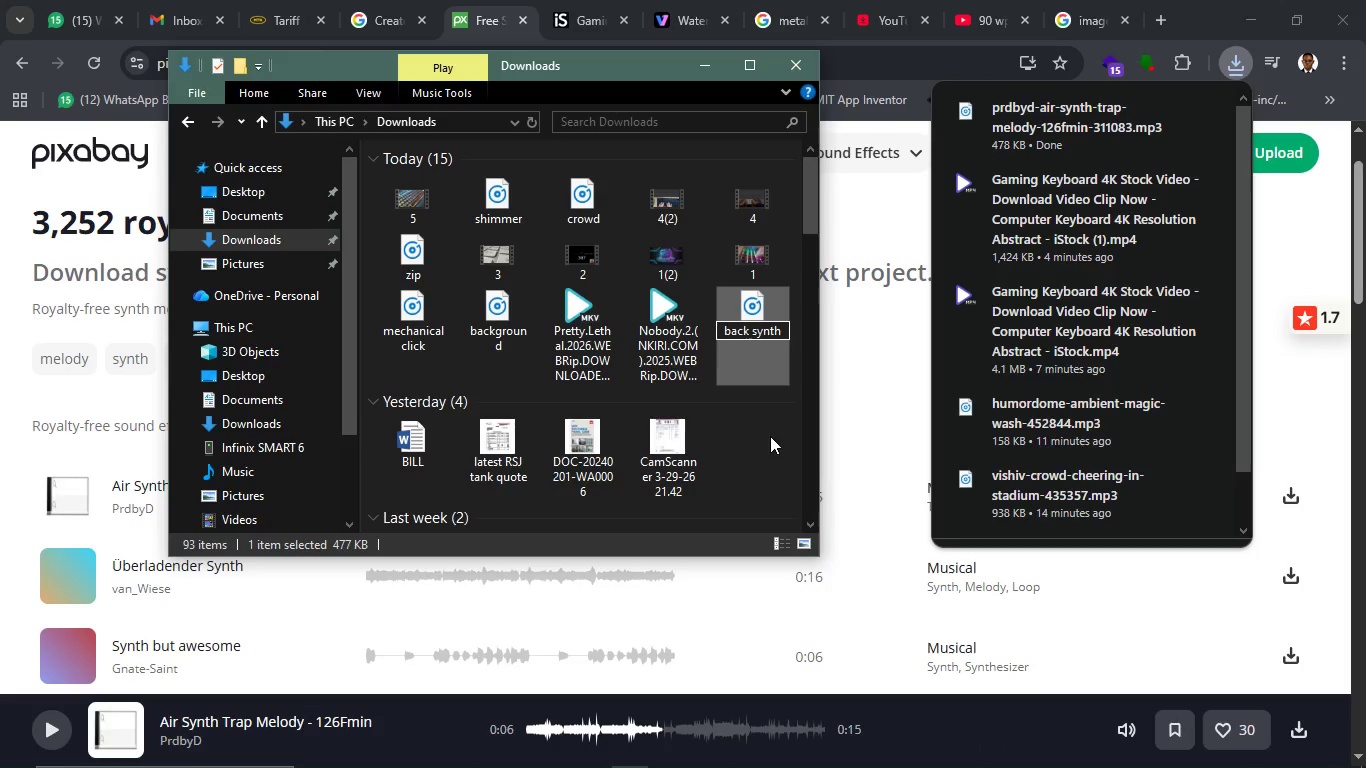 
key(Enter)
 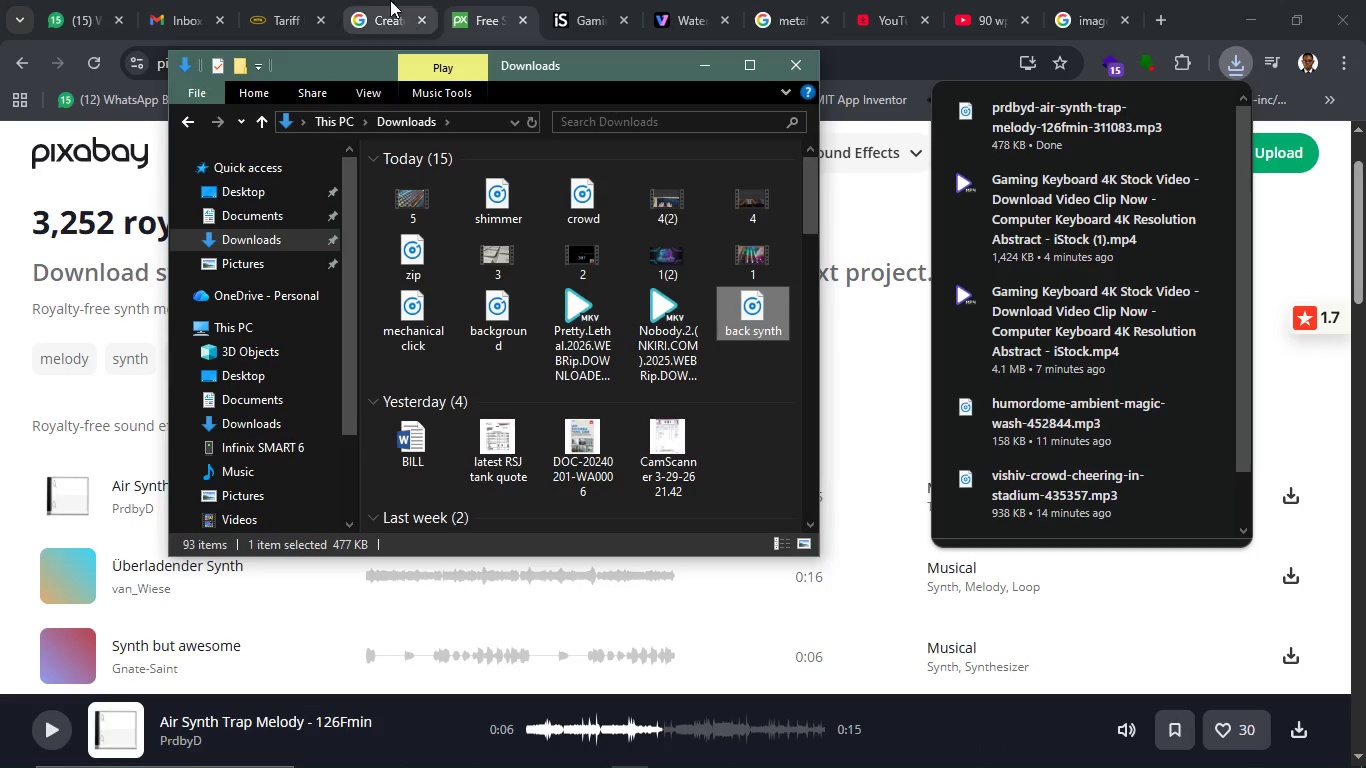 
left_click([357, 0])
 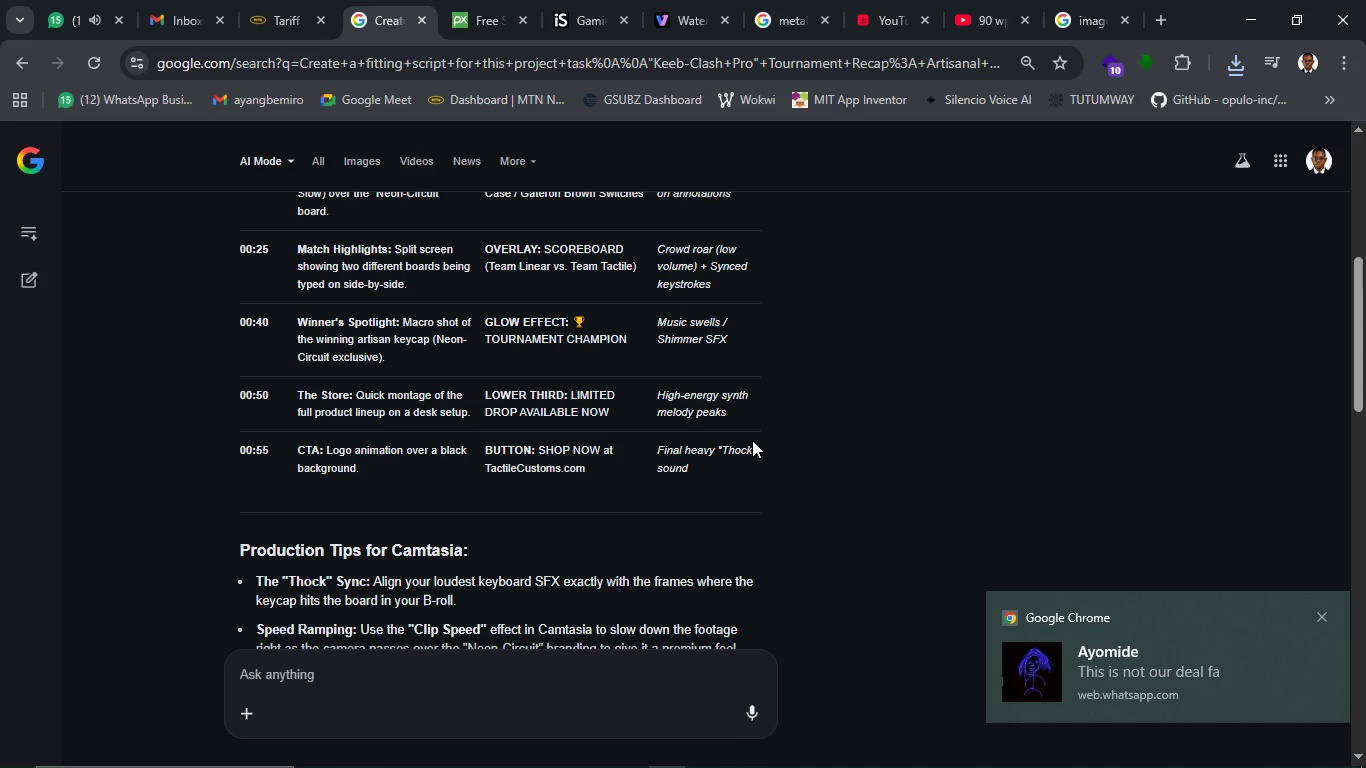 
wait(11.39)
 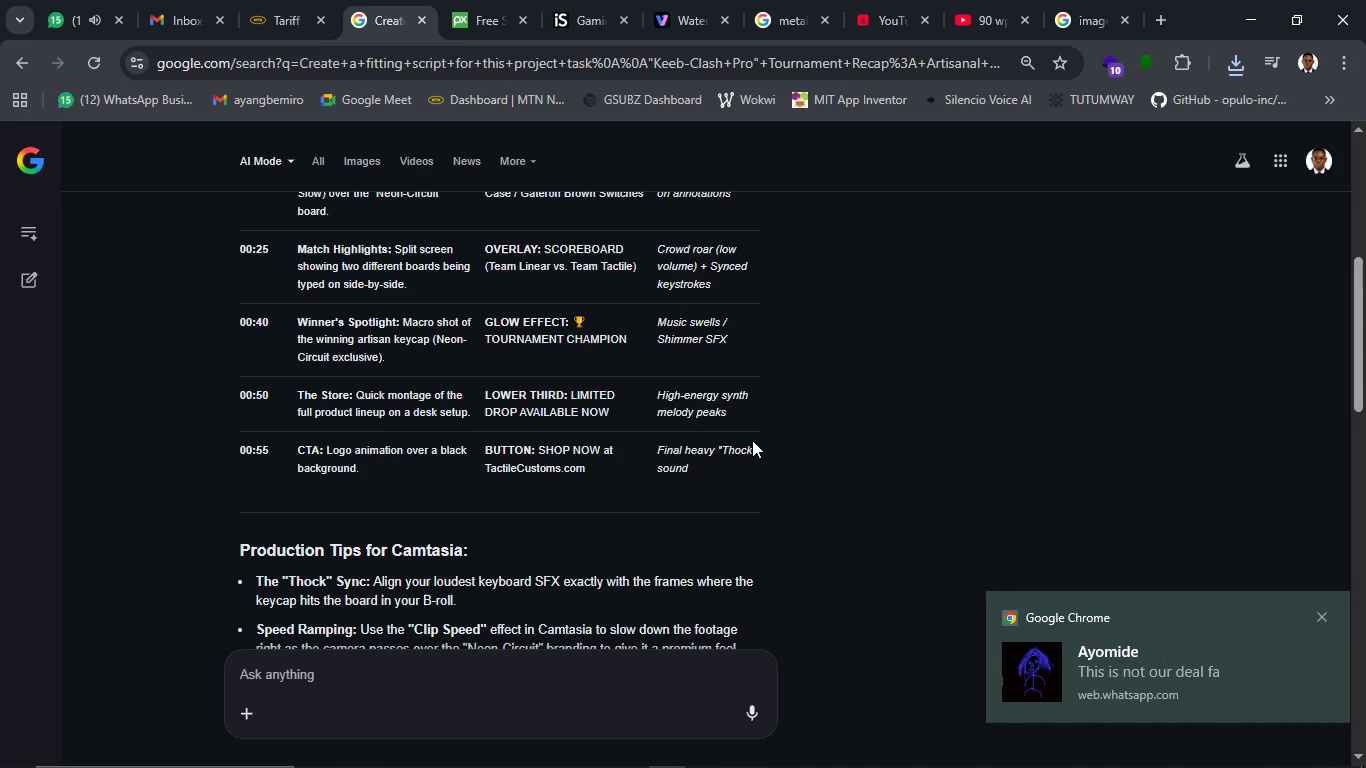 
scroll: coordinate [457, 401], scroll_direction: down, amount: 1.0
 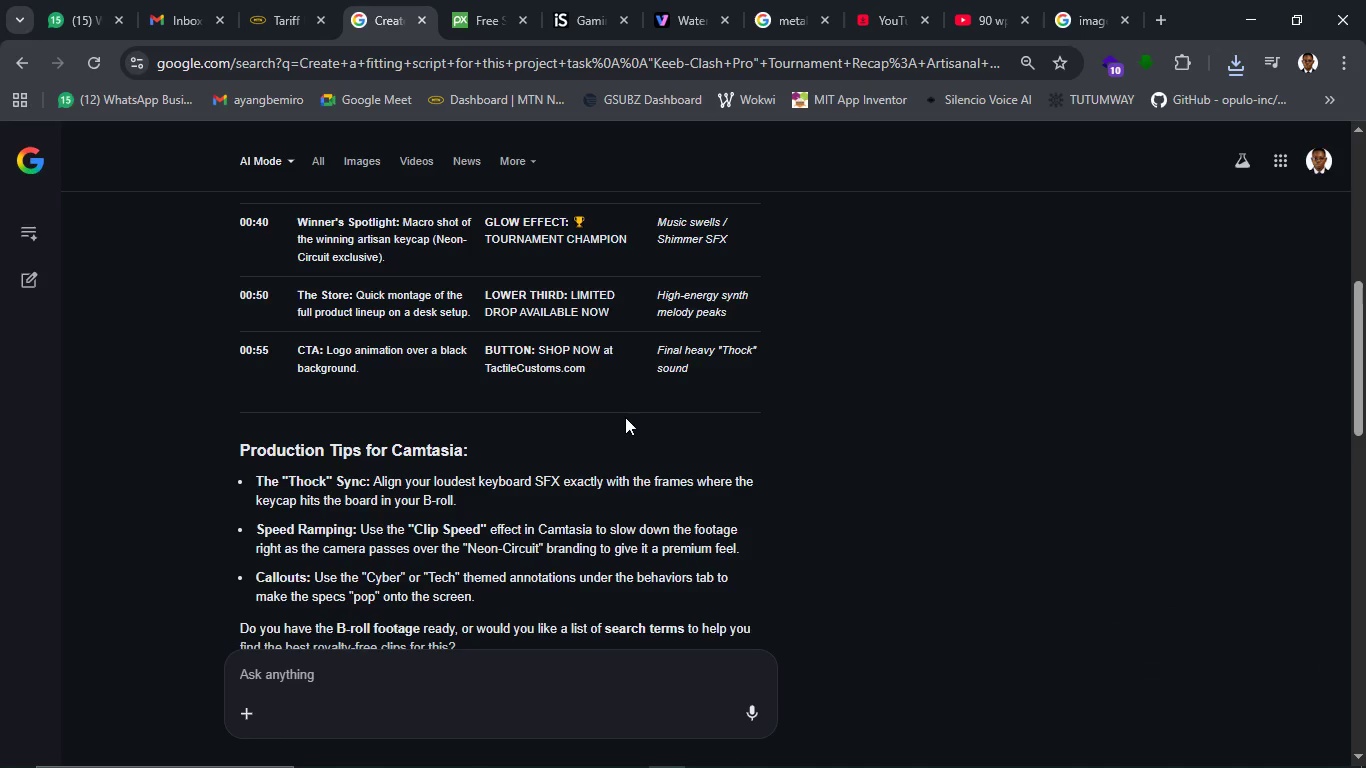 
wait(11.09)
 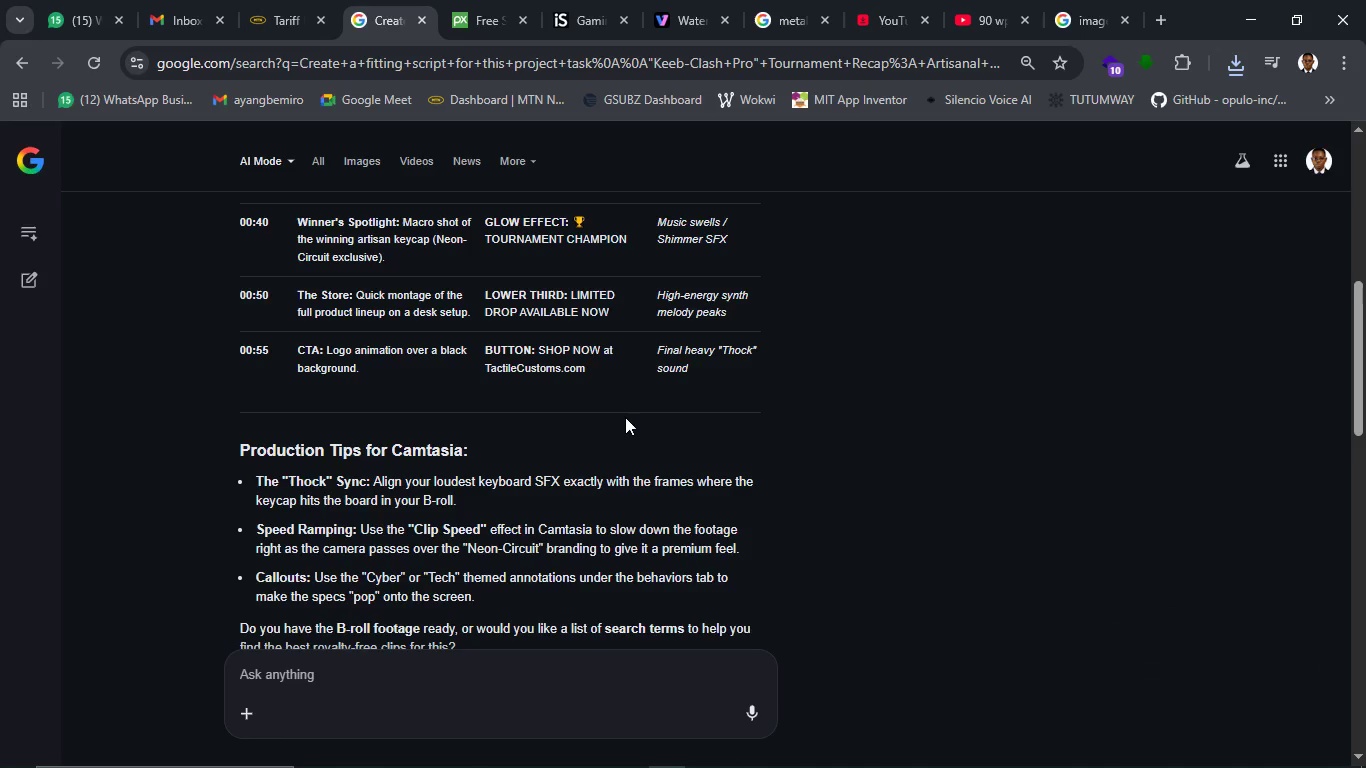 
left_click([679, 348])
 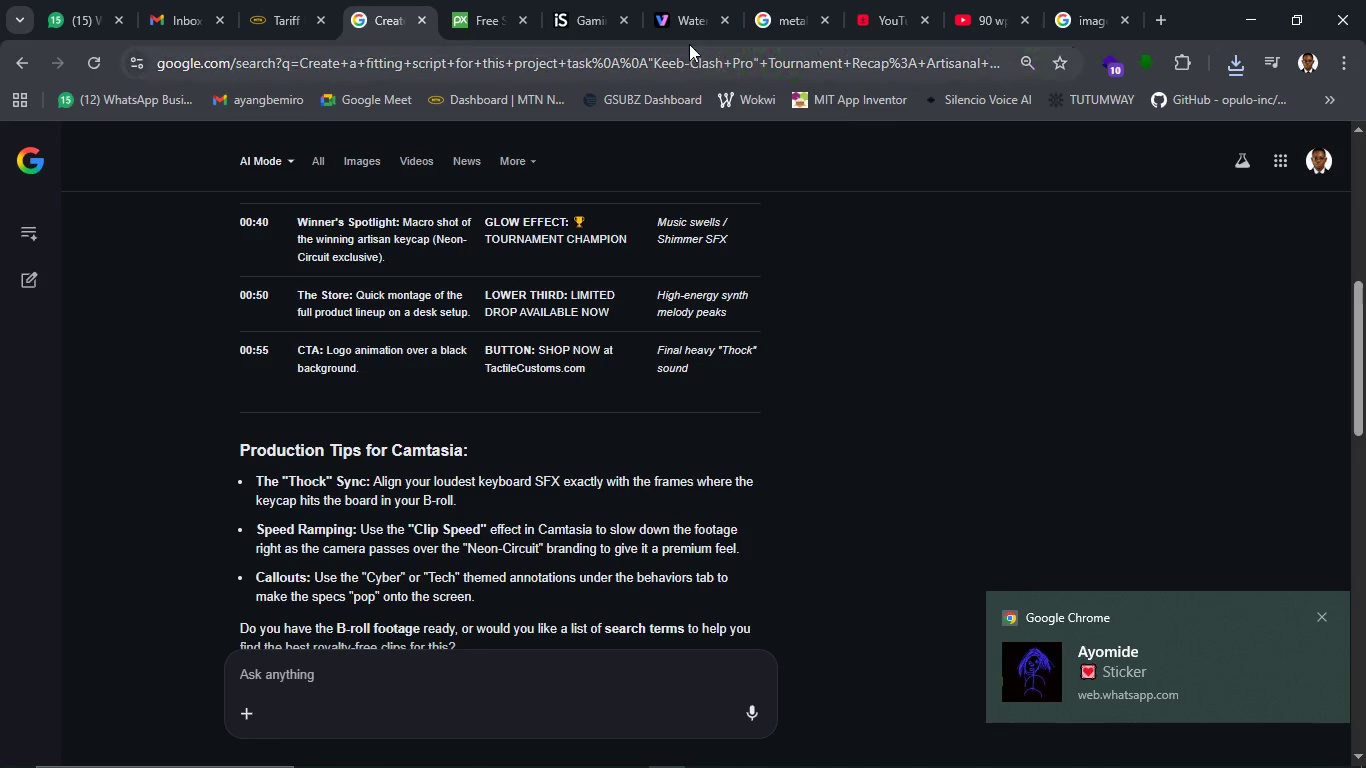 
left_click([482, 20])
 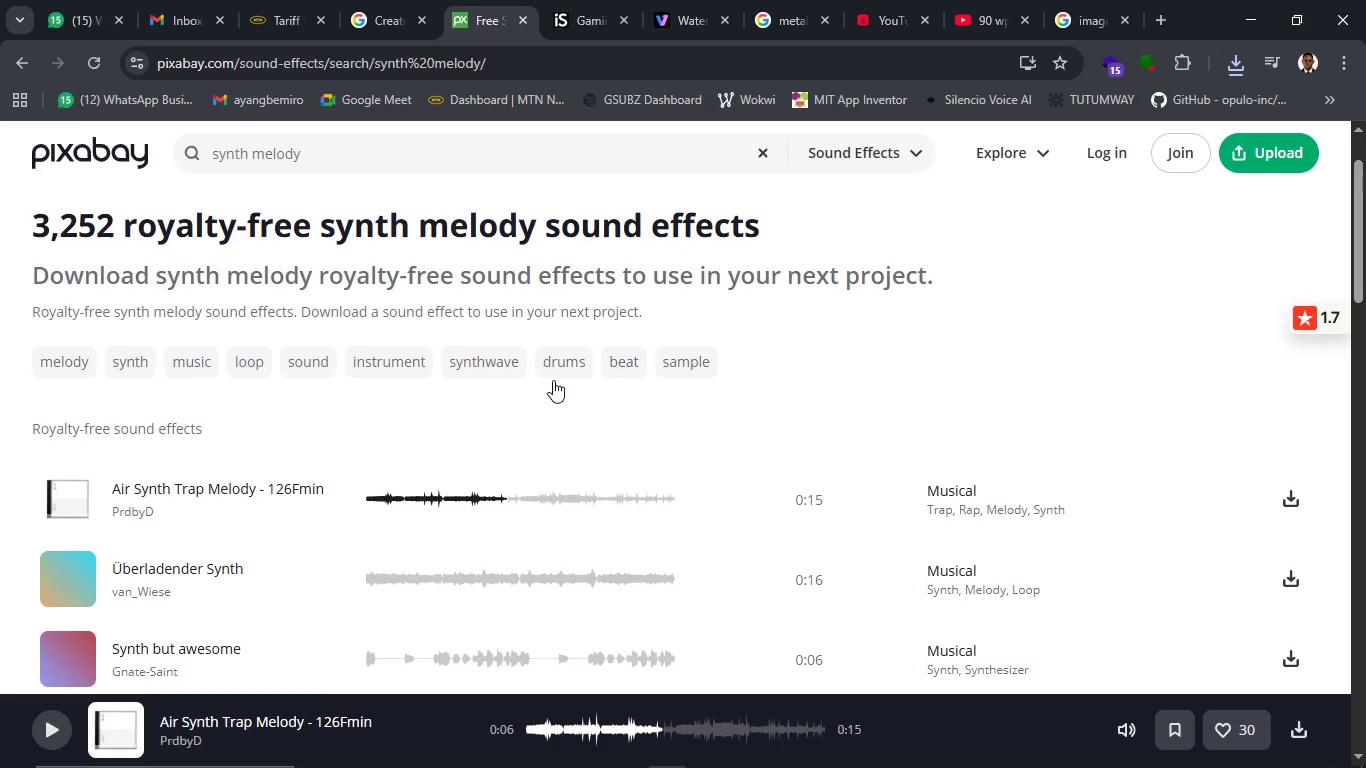 
scroll: coordinate [553, 380], scroll_direction: up, amount: 5.0
 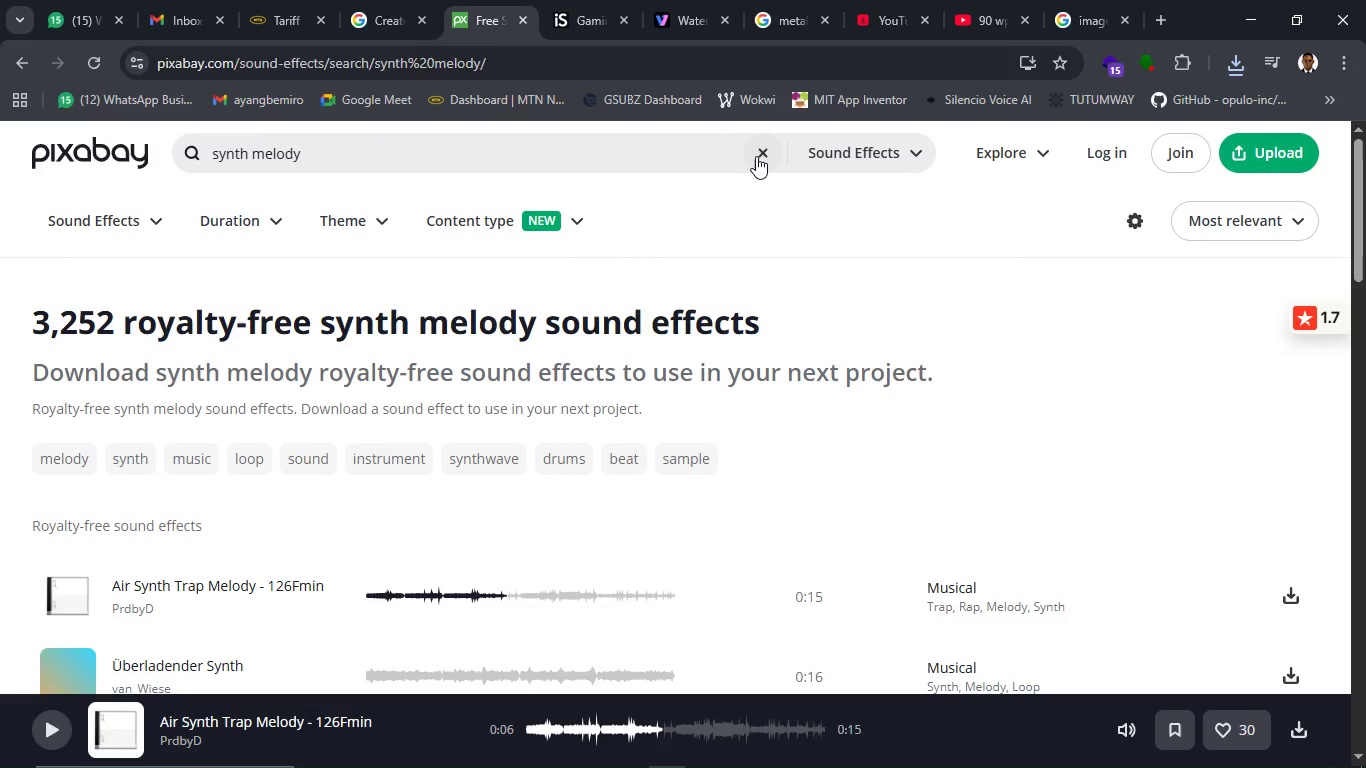 
left_click([757, 158])
 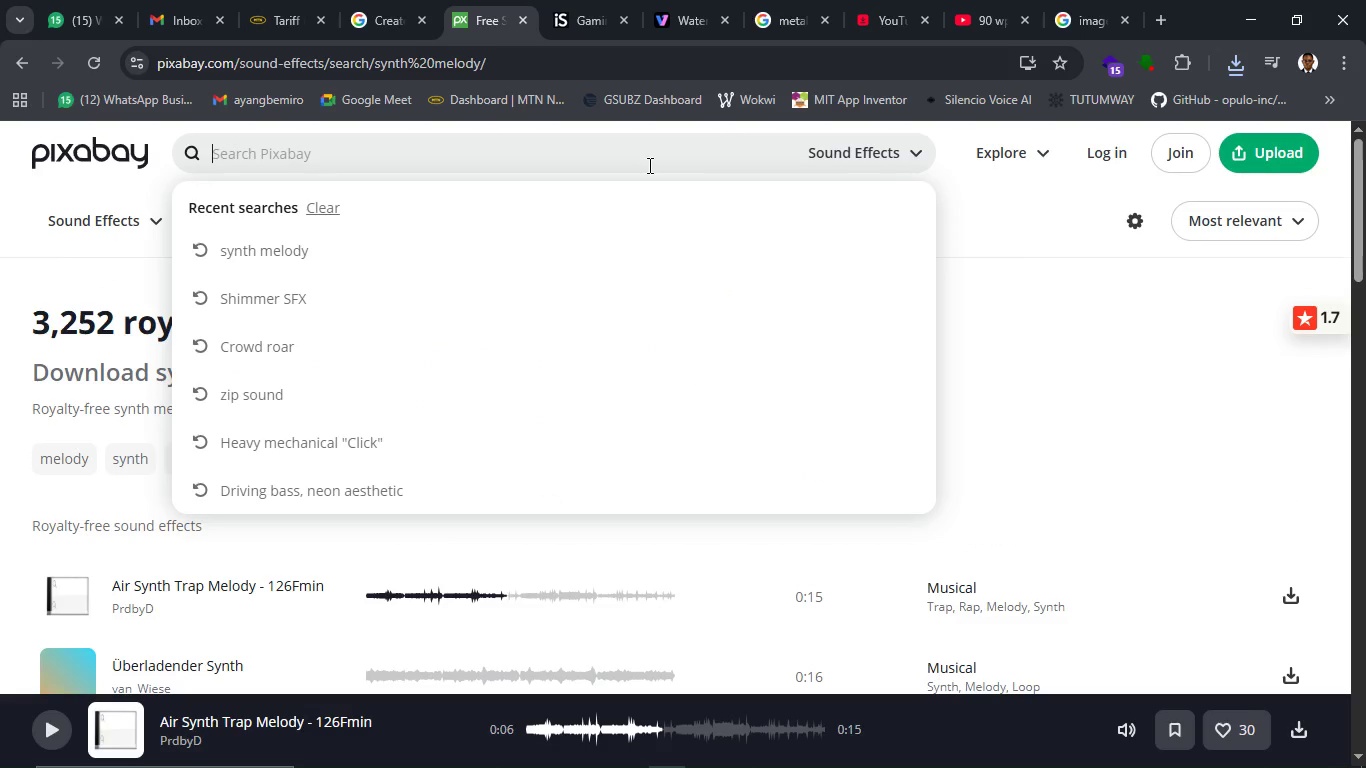 
left_click([645, 165])
 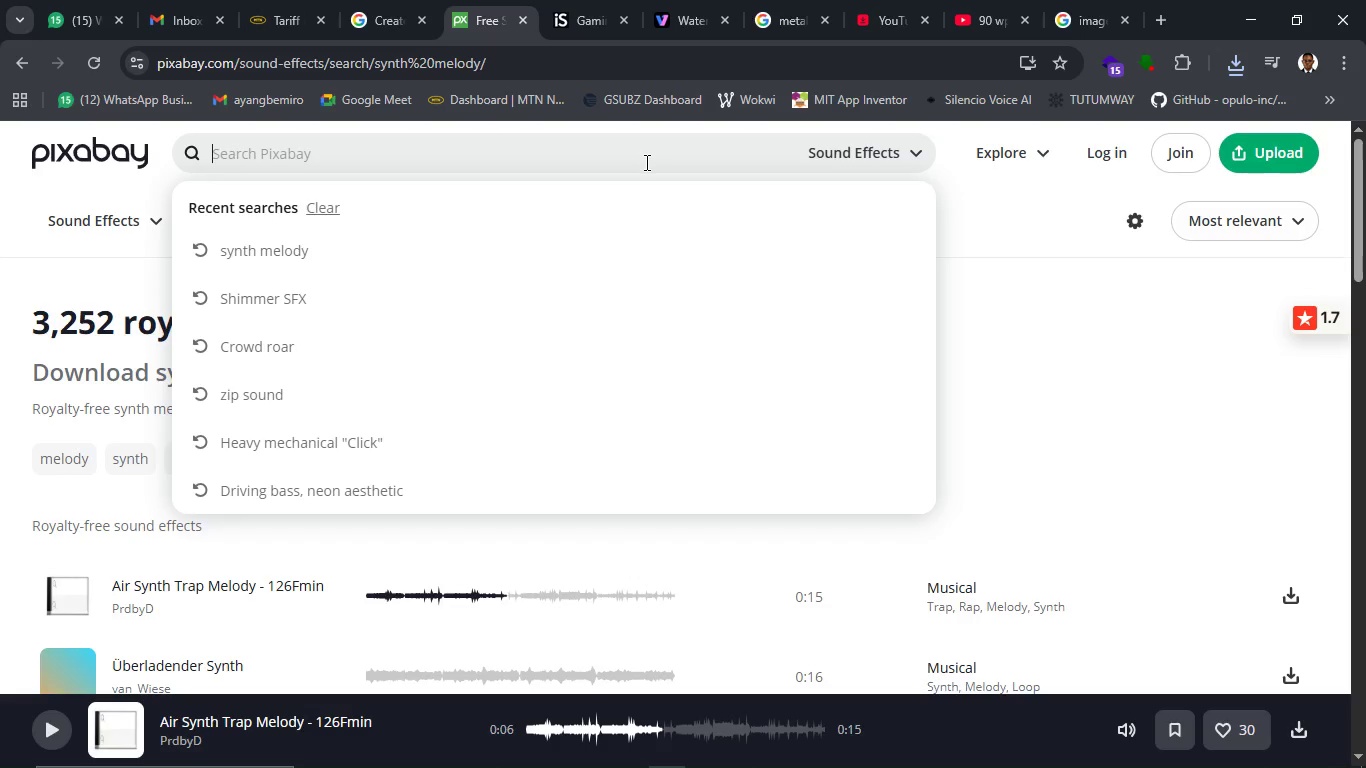 
type(thock sound)
 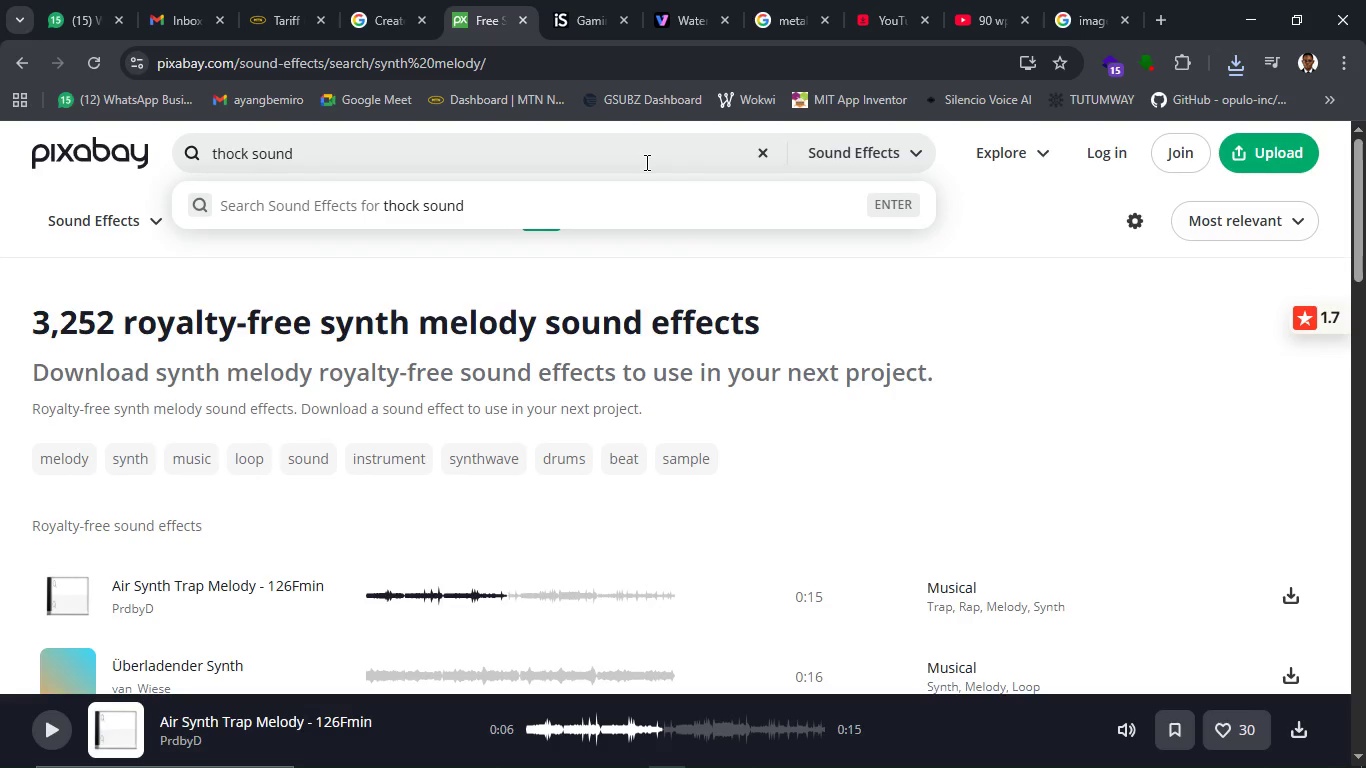 
key(Enter)
 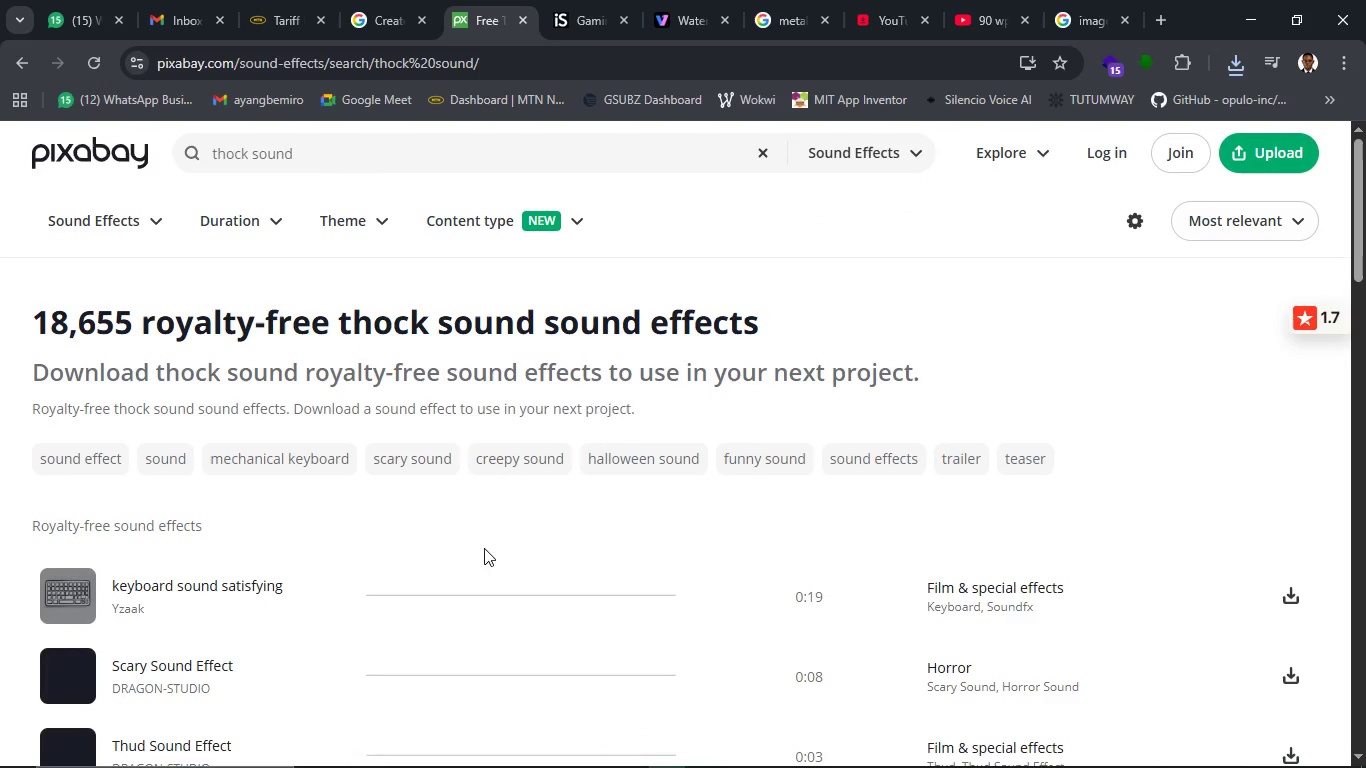 
wait(9.91)
 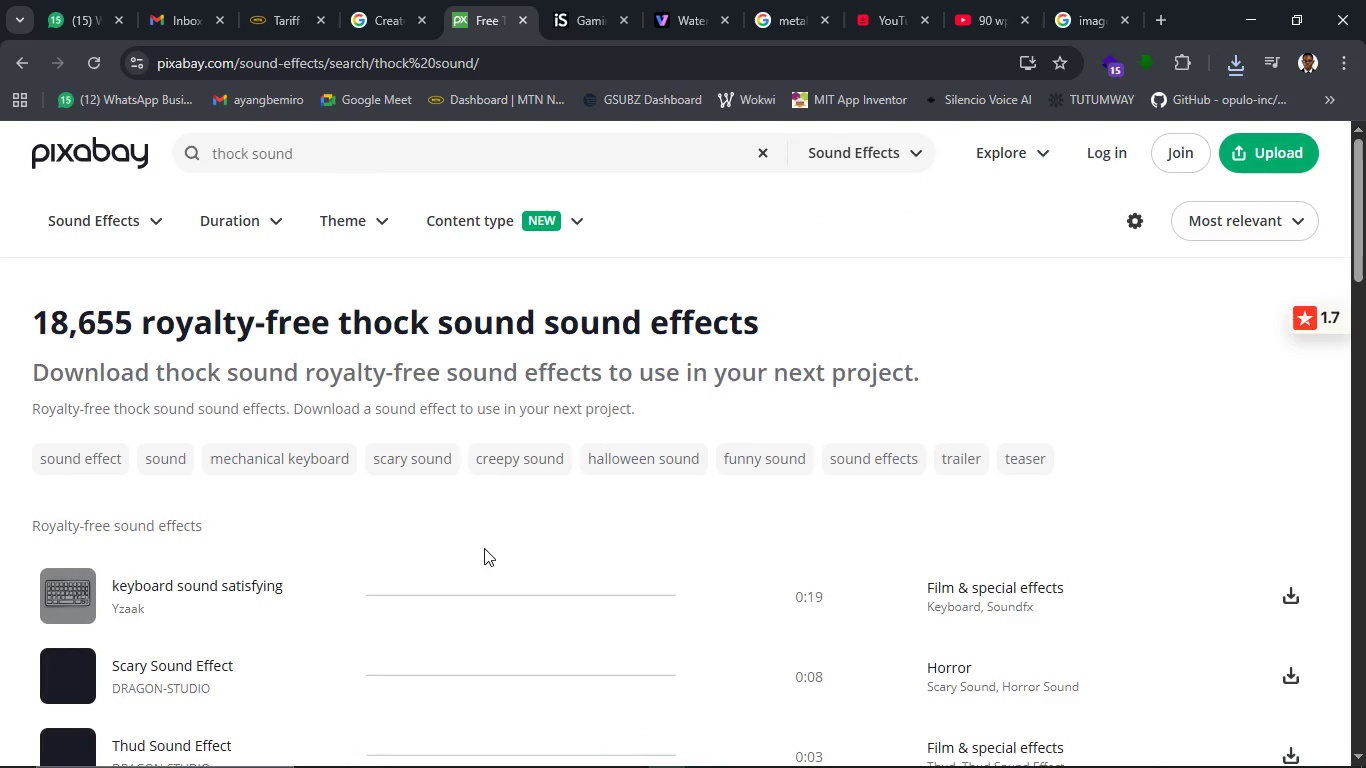 
scroll: coordinate [104, 667], scroll_direction: down, amount: 1.0
 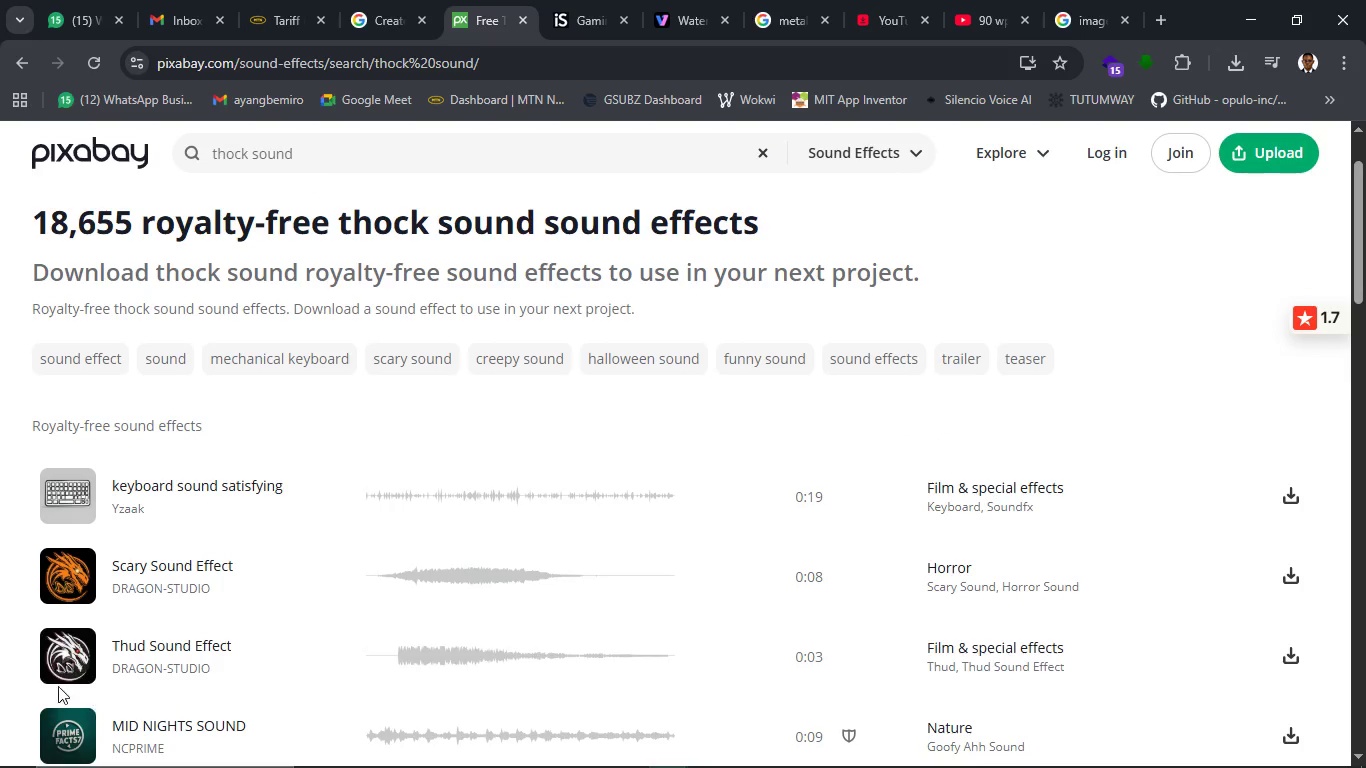 
left_click([39, 670])
 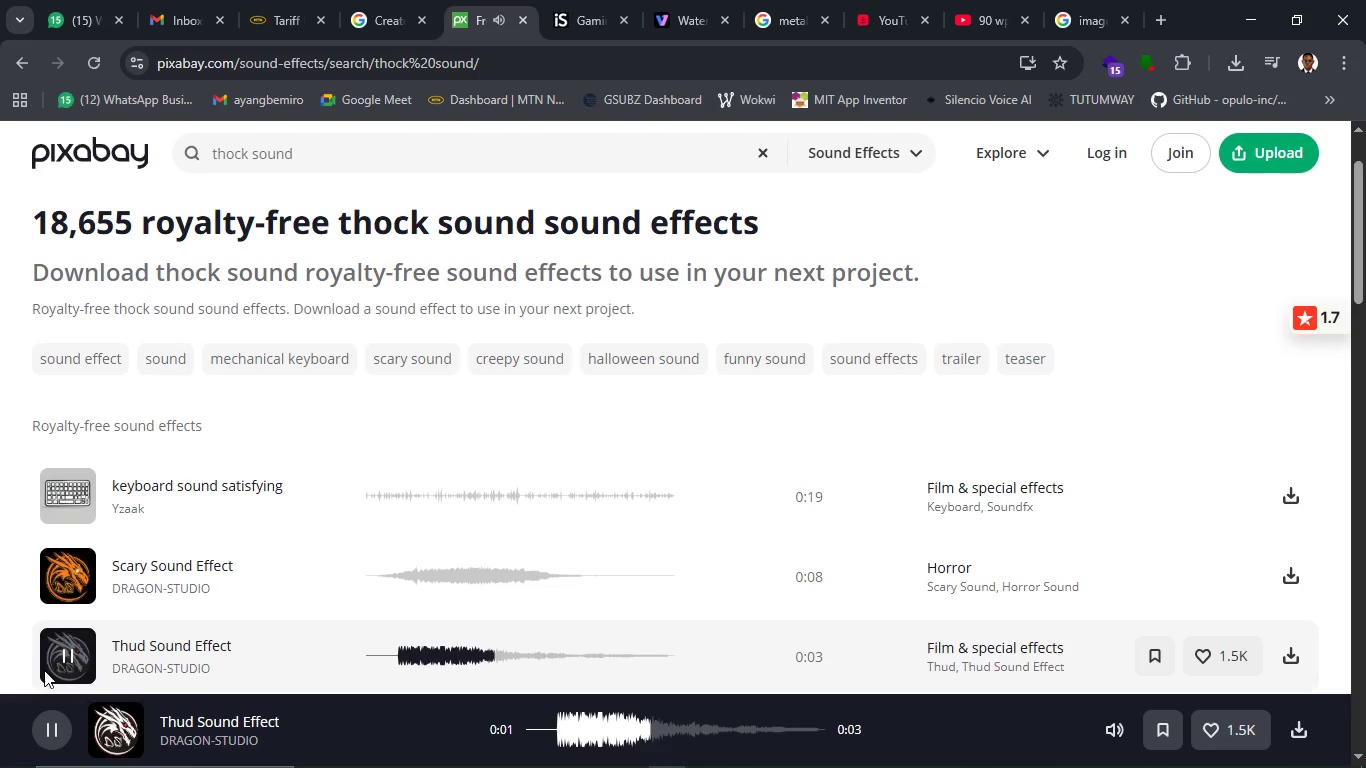 
scroll: coordinate [189, 554], scroll_direction: down, amount: 4.0
 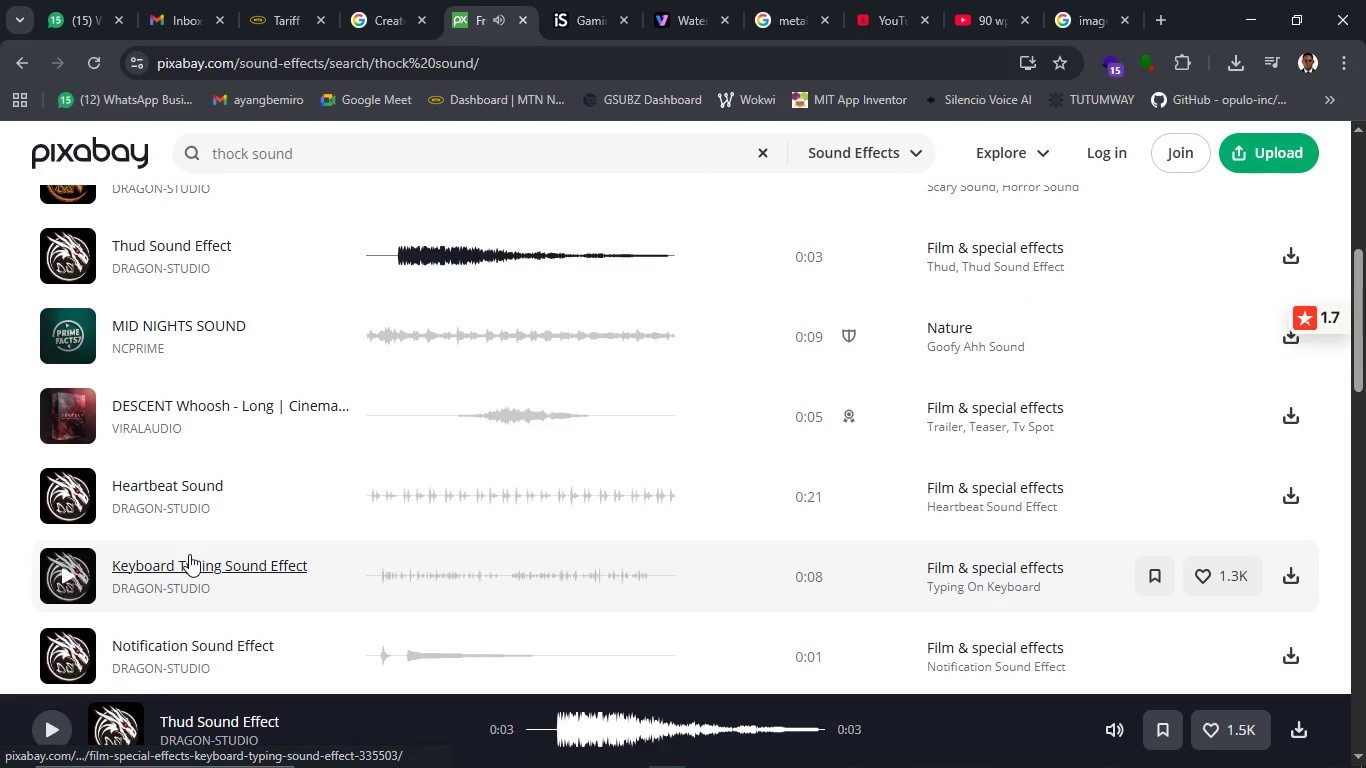 
scroll: coordinate [189, 554], scroll_direction: up, amount: 6.0
 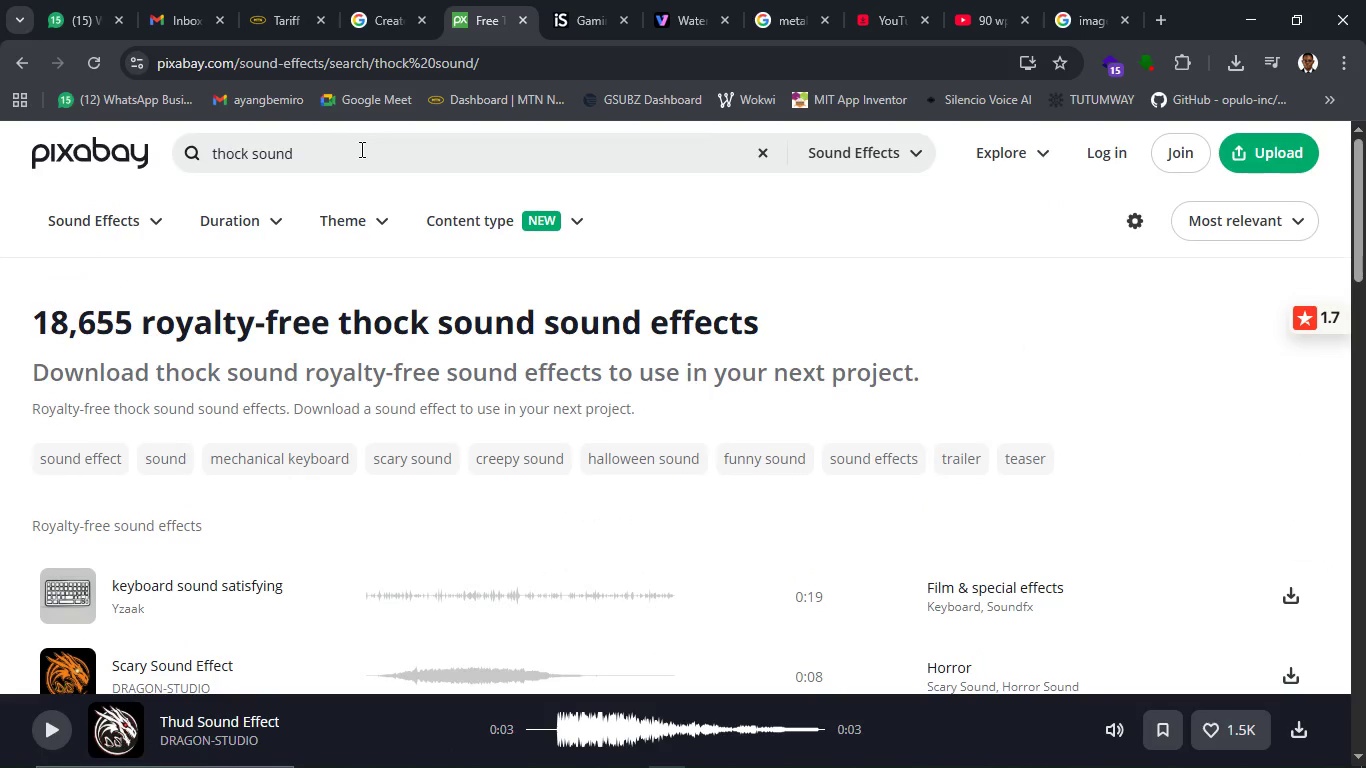 
left_click([358, 162])
 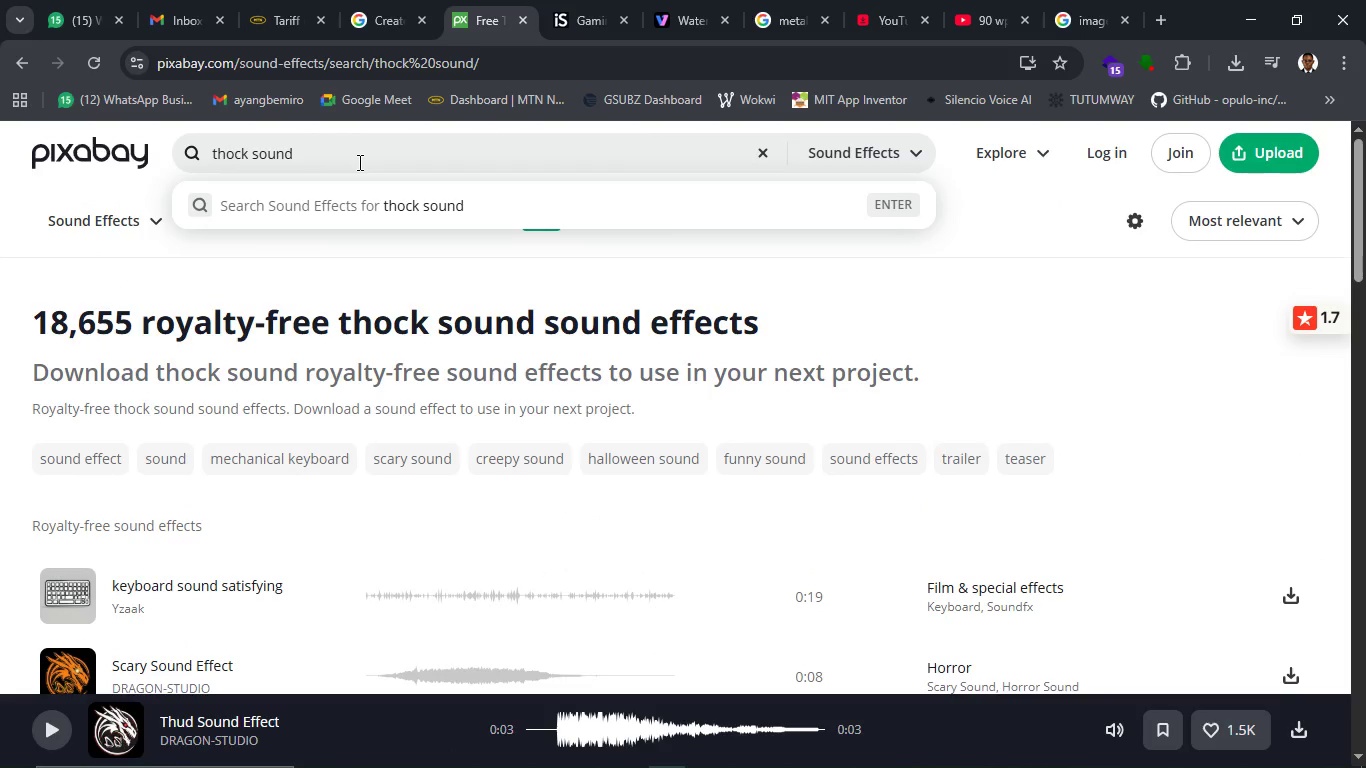 
key(Backspace)
 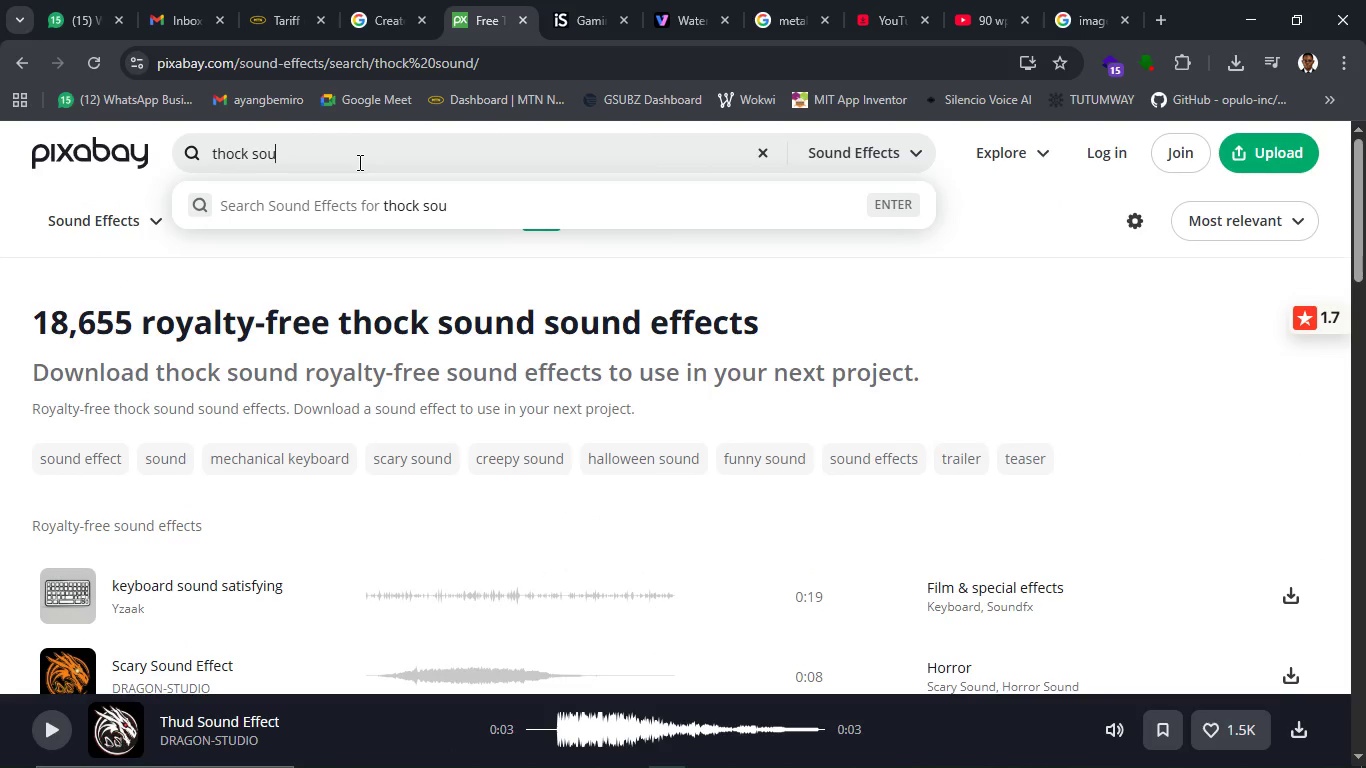 
key(Backspace)
 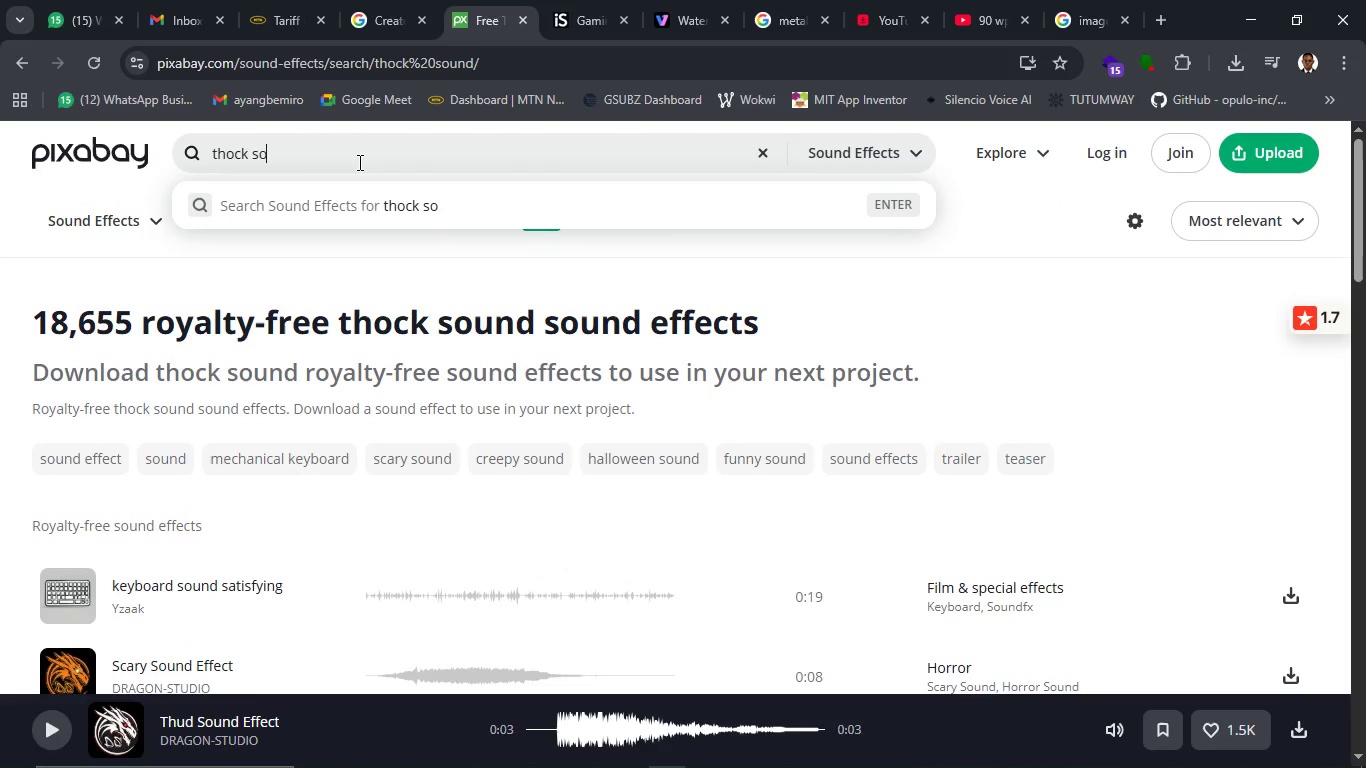 
key(Backspace)
 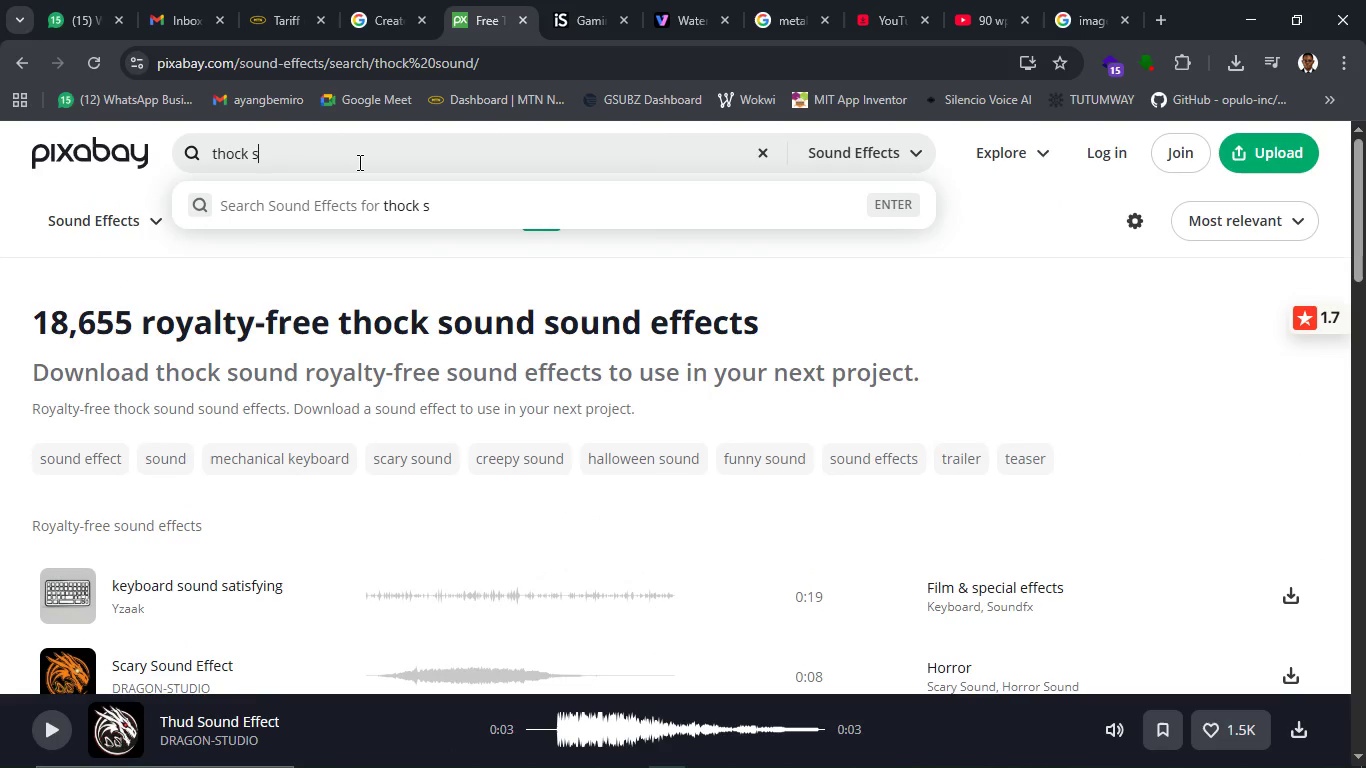 
key(Backspace)
 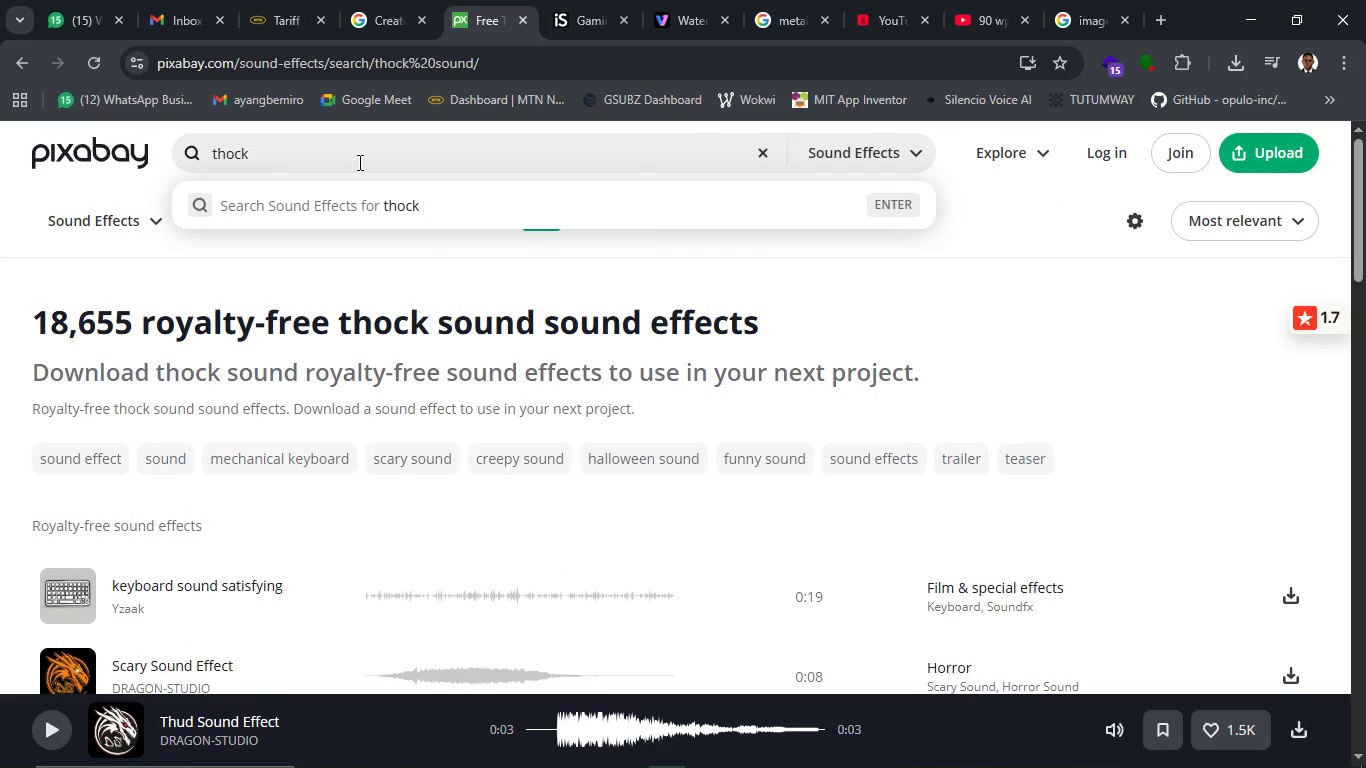 
key(Backspace)
 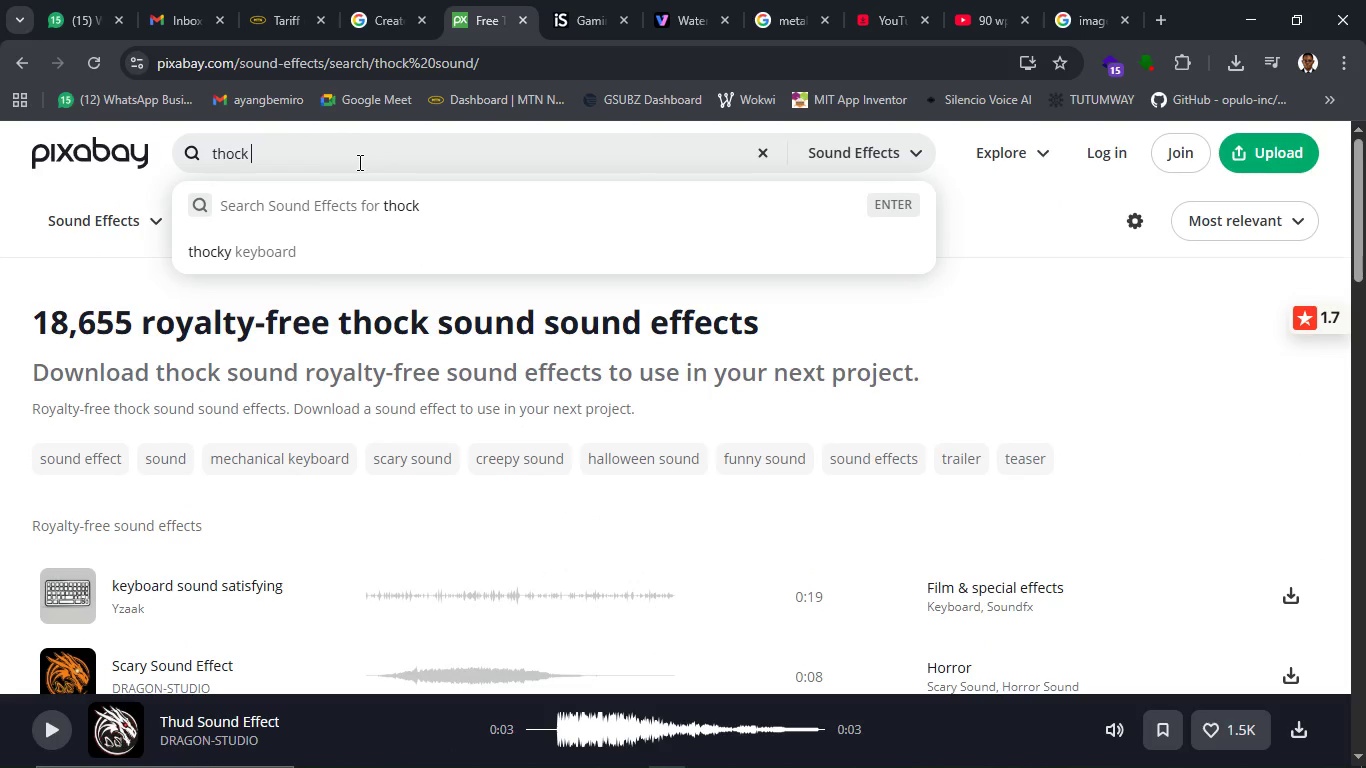 
key(Backspace)
 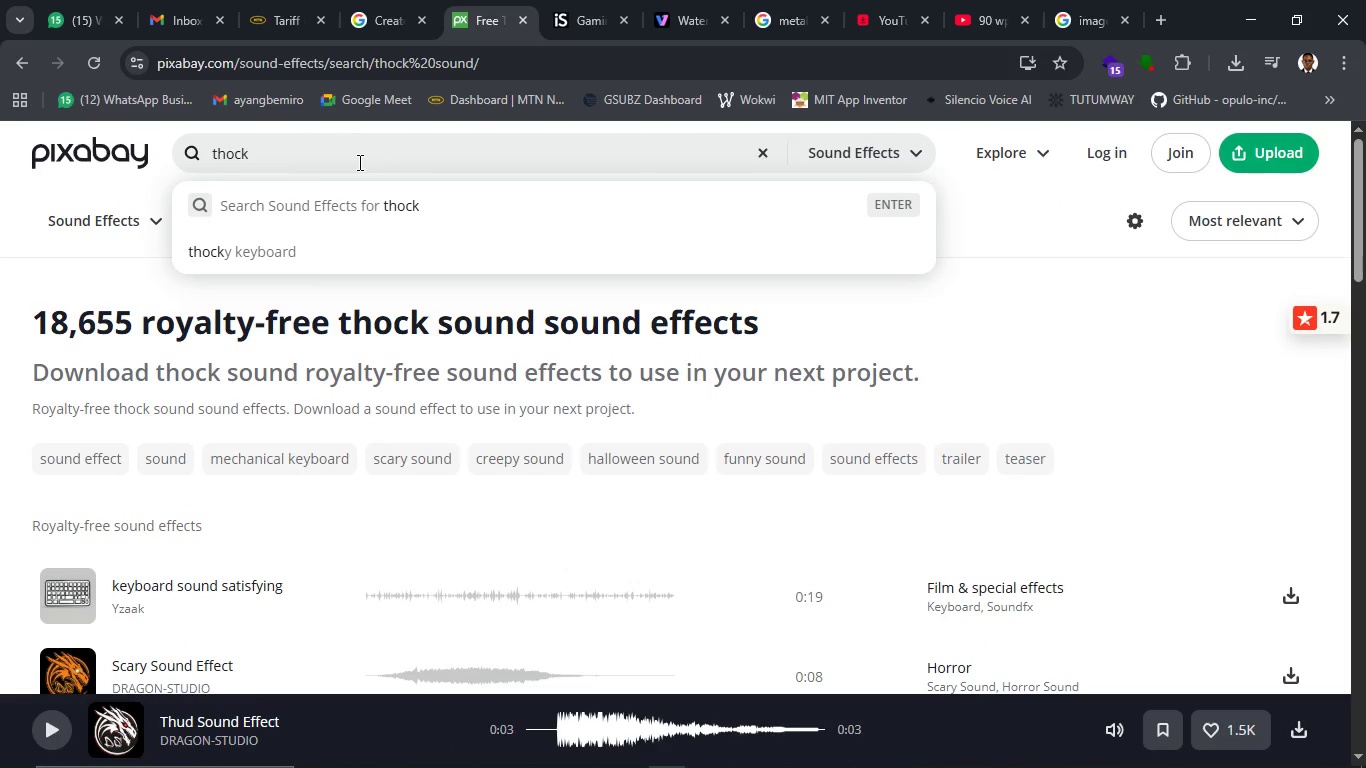 
key(Enter)
 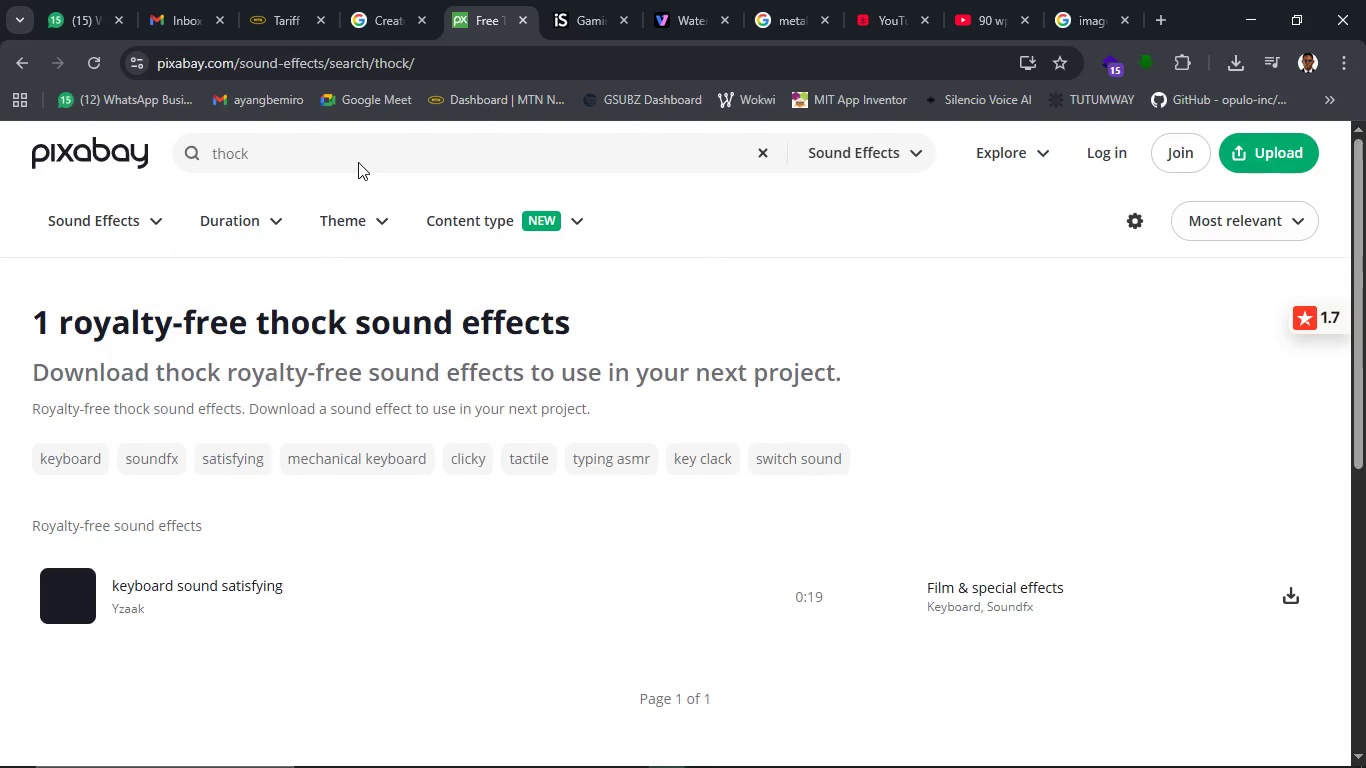 
scroll: coordinate [366, 662], scroll_direction: down, amount: 1.0
 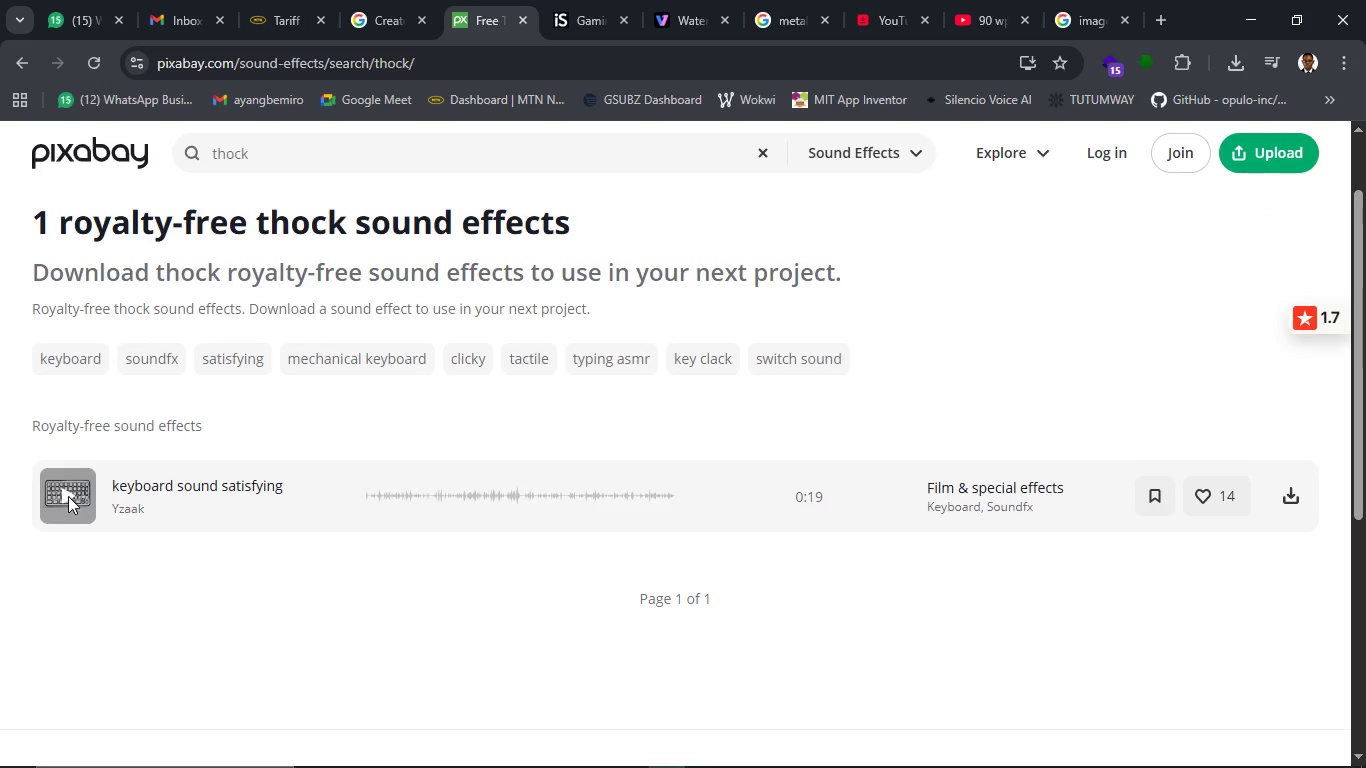 
left_click([68, 490])
 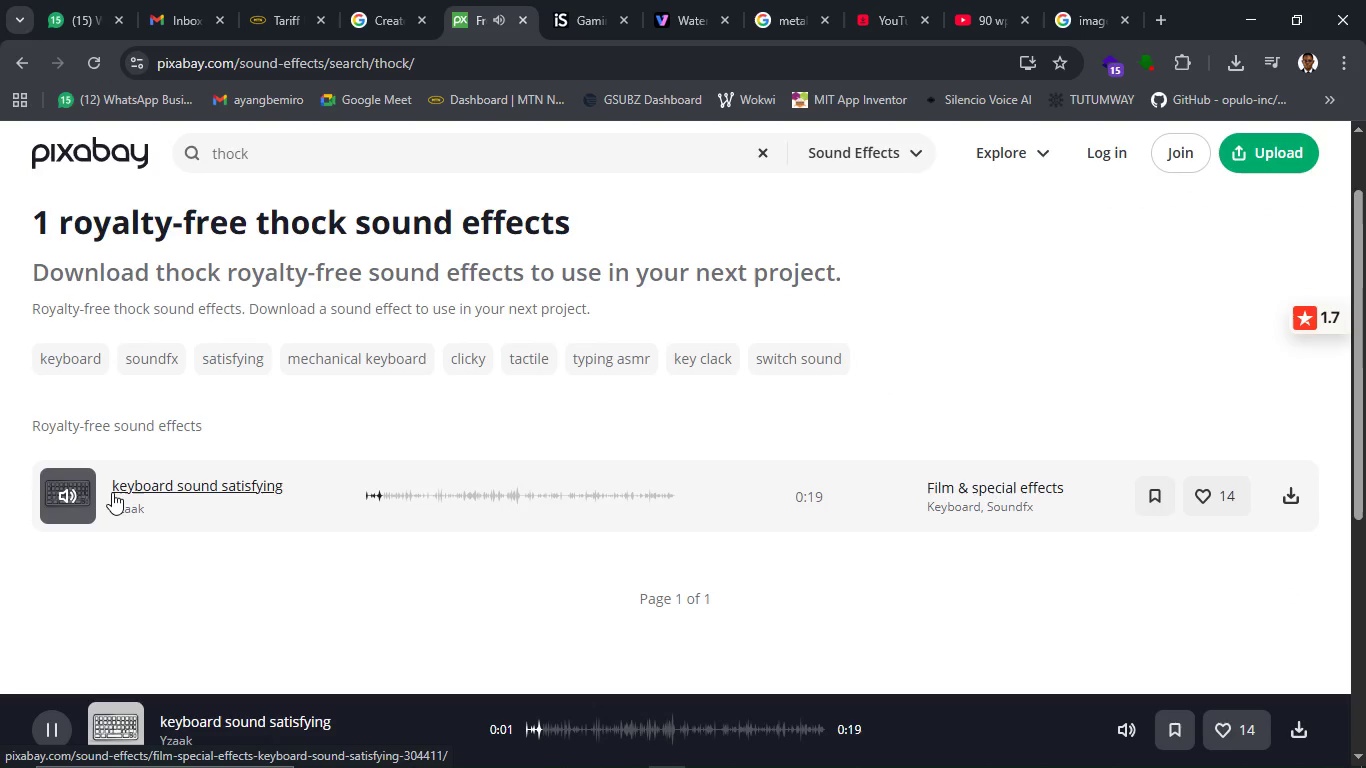 
wait(6.55)
 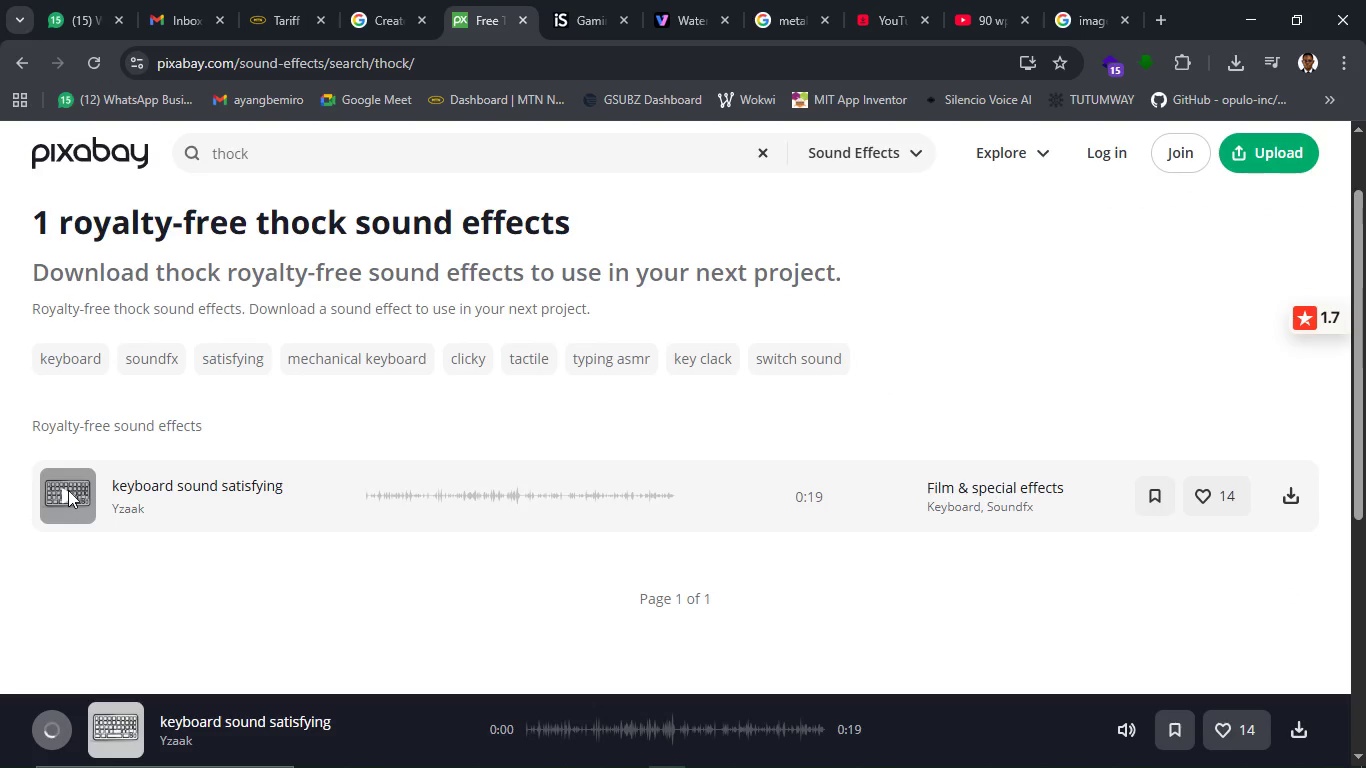 
left_click([74, 495])
 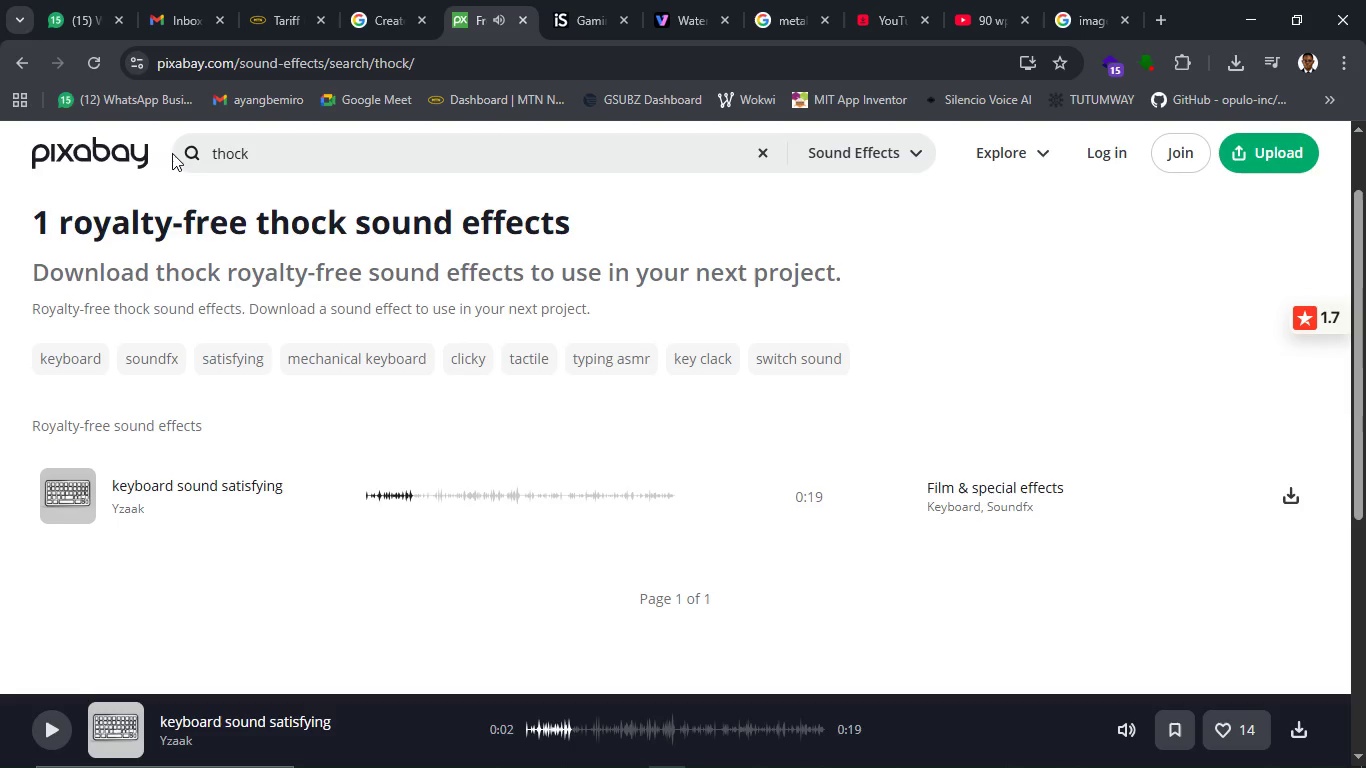 
left_click([217, 161])
 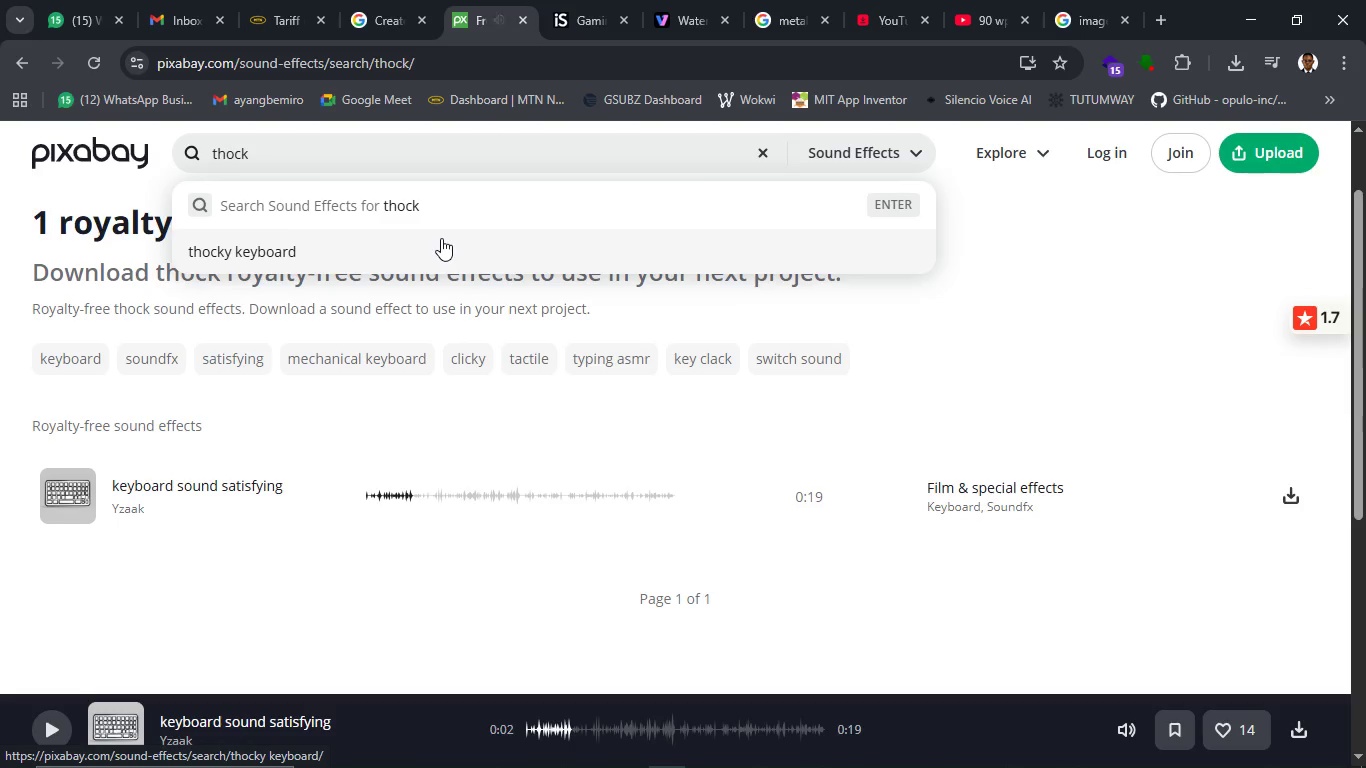 
key(ArrowLeft)
 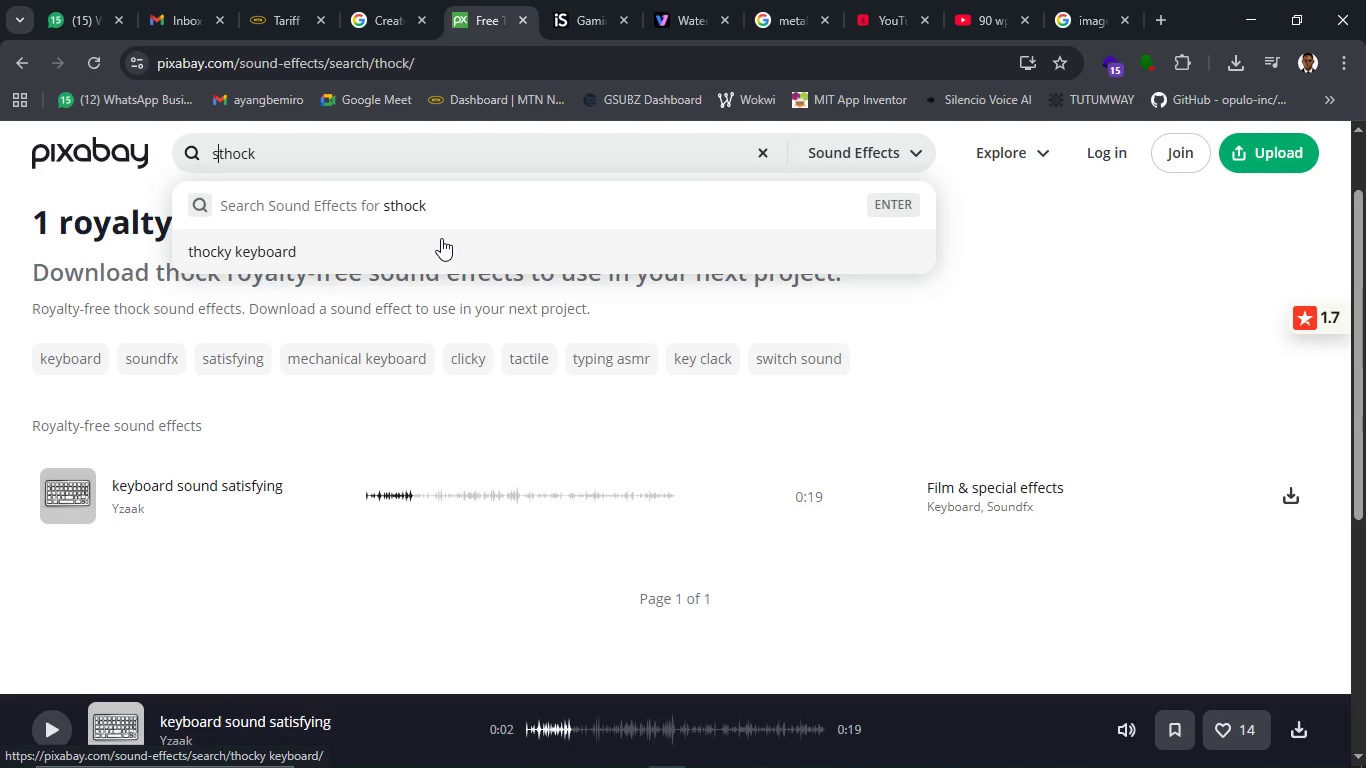 
type(single heavy )
 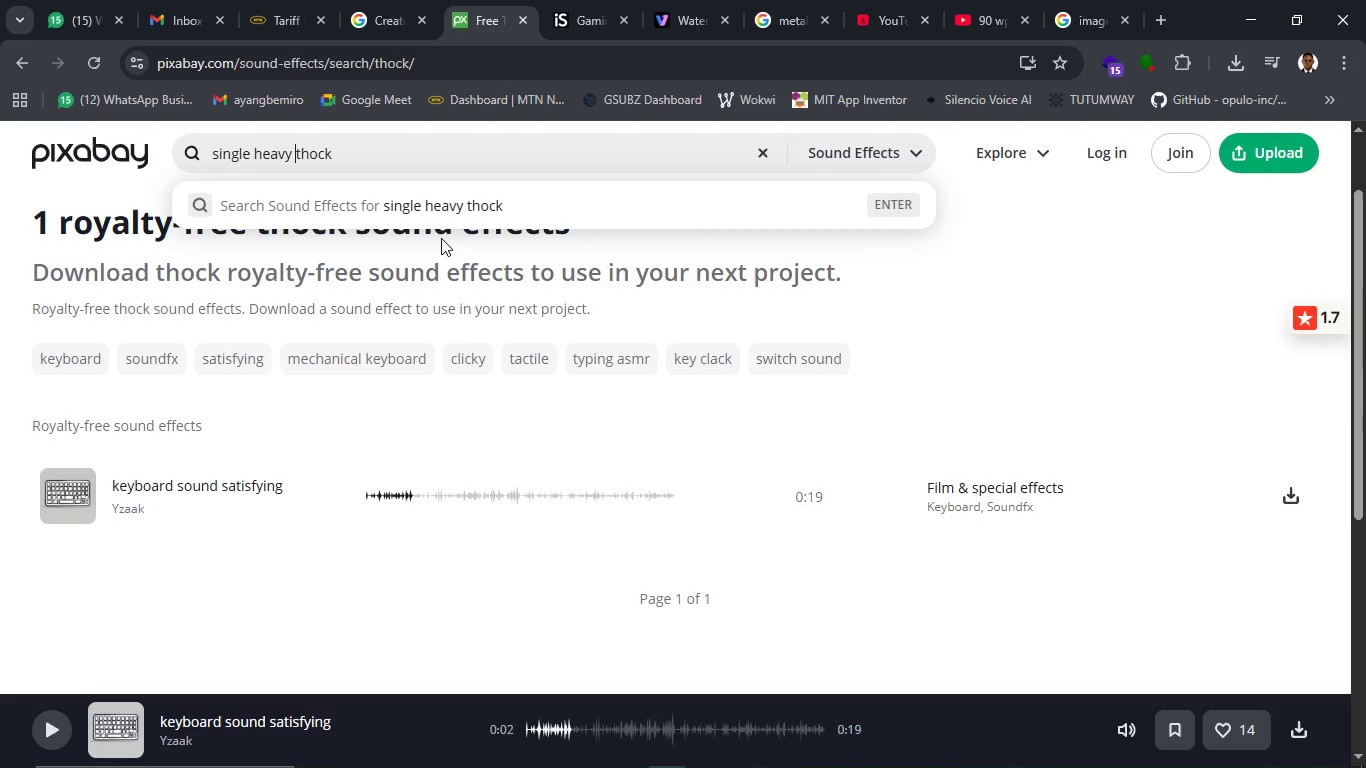 
key(Enter)
 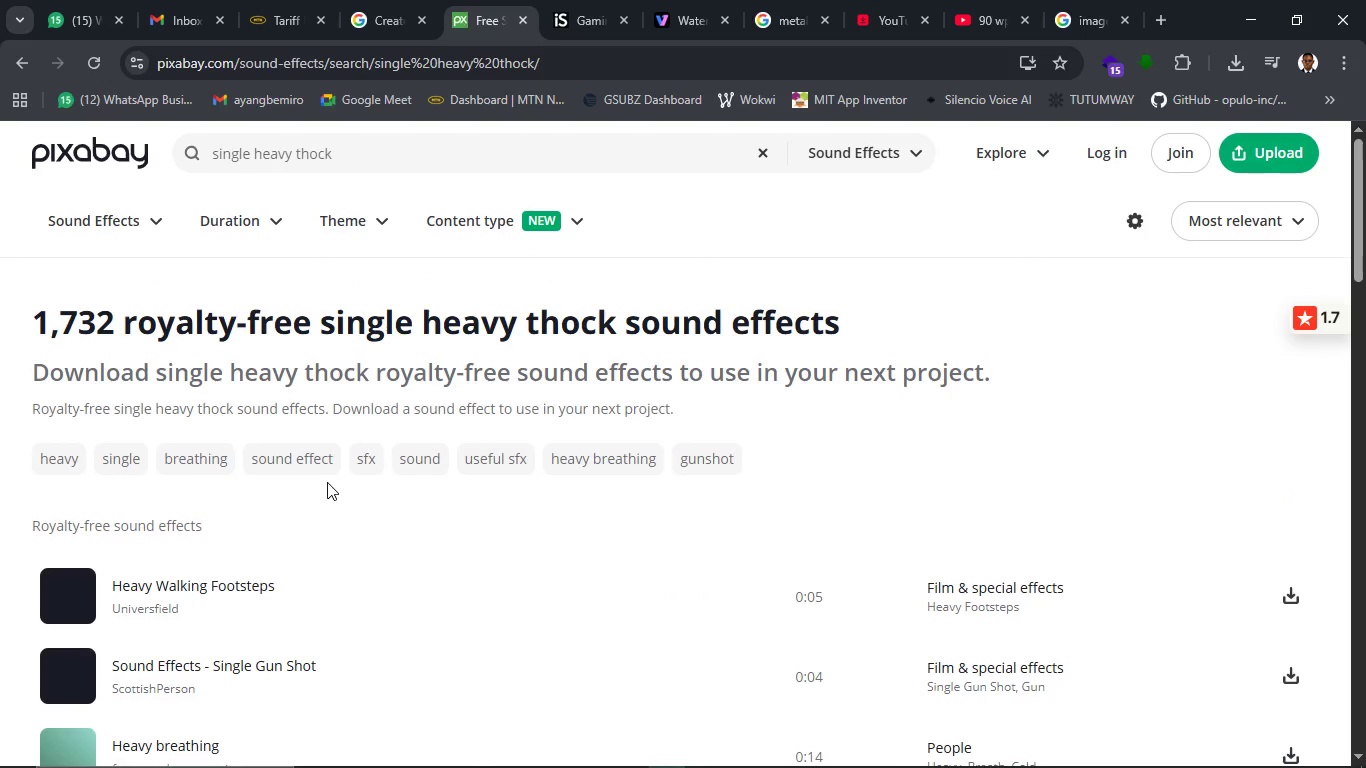 
scroll: coordinate [305, 532], scroll_direction: down, amount: 7.0
 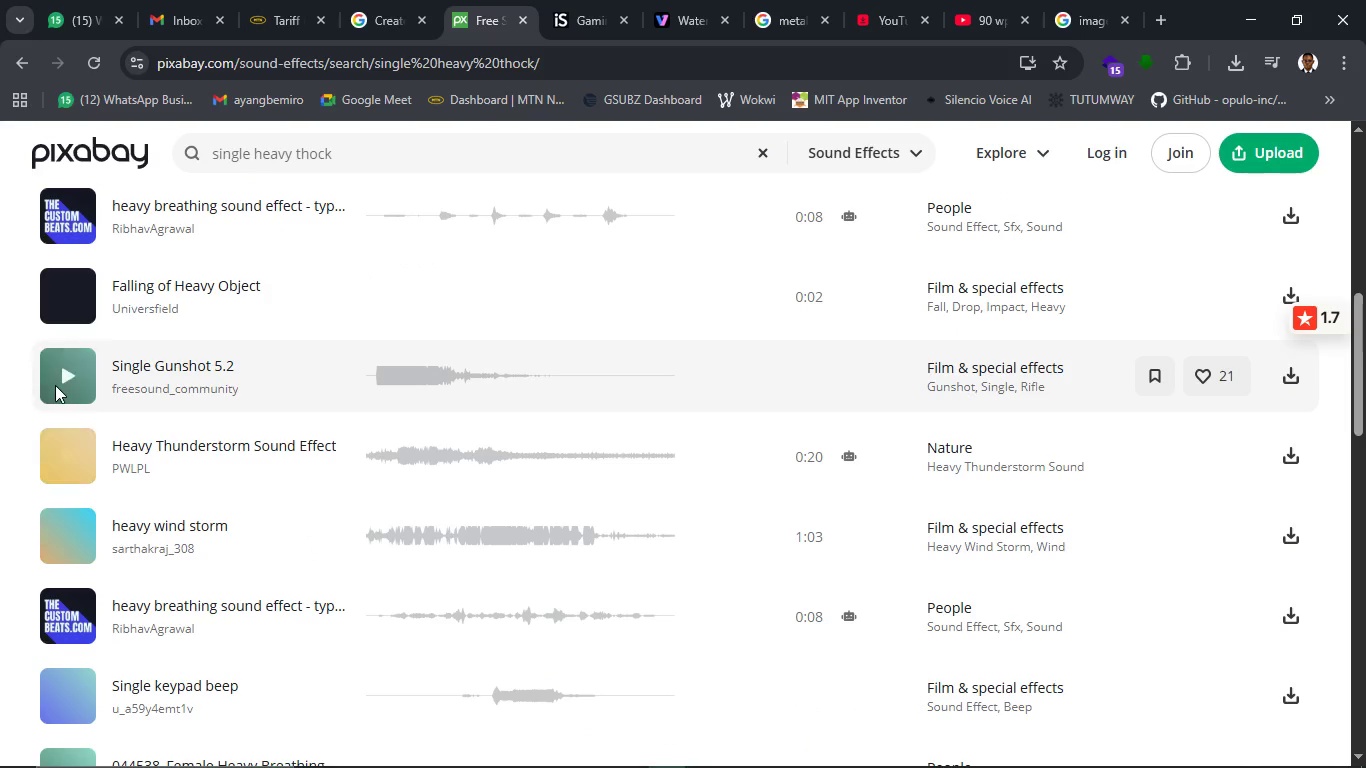 
left_click([55, 385])
 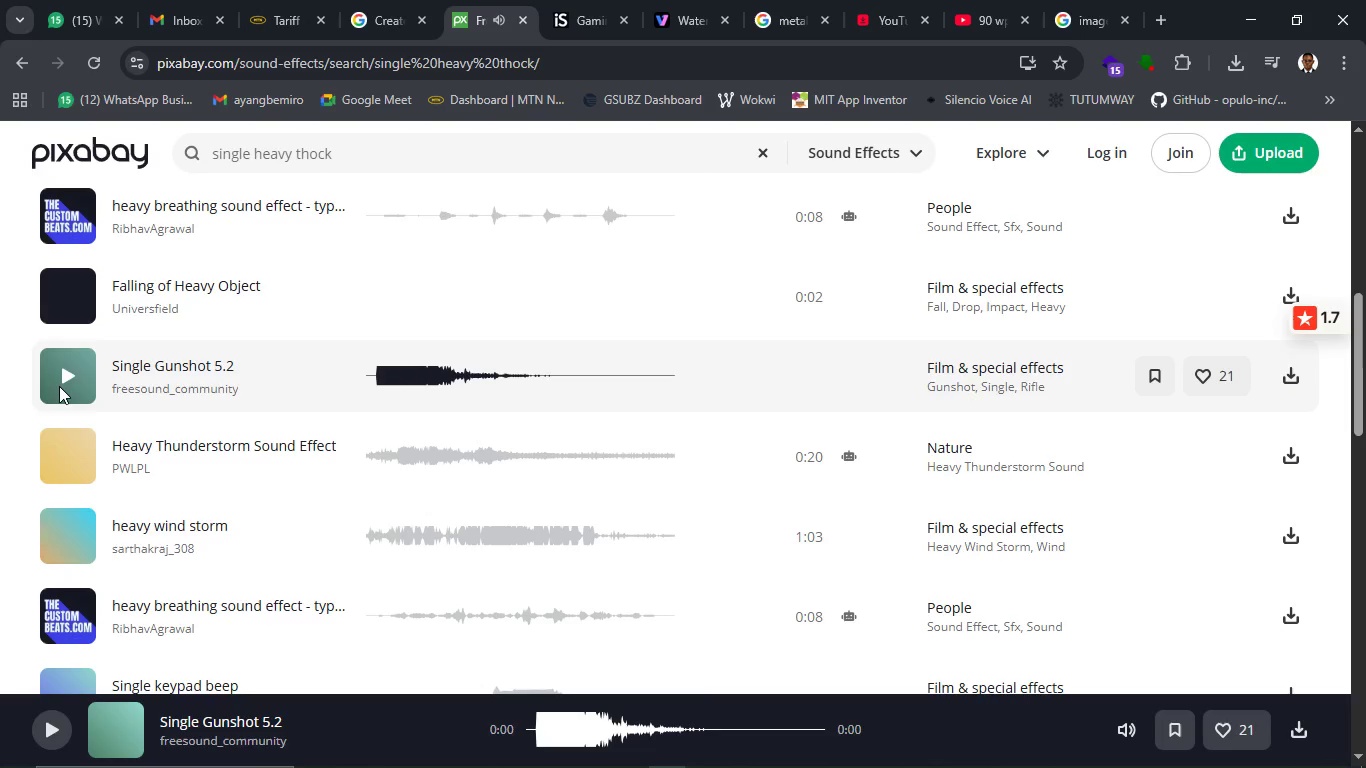 
left_click([66, 368])
 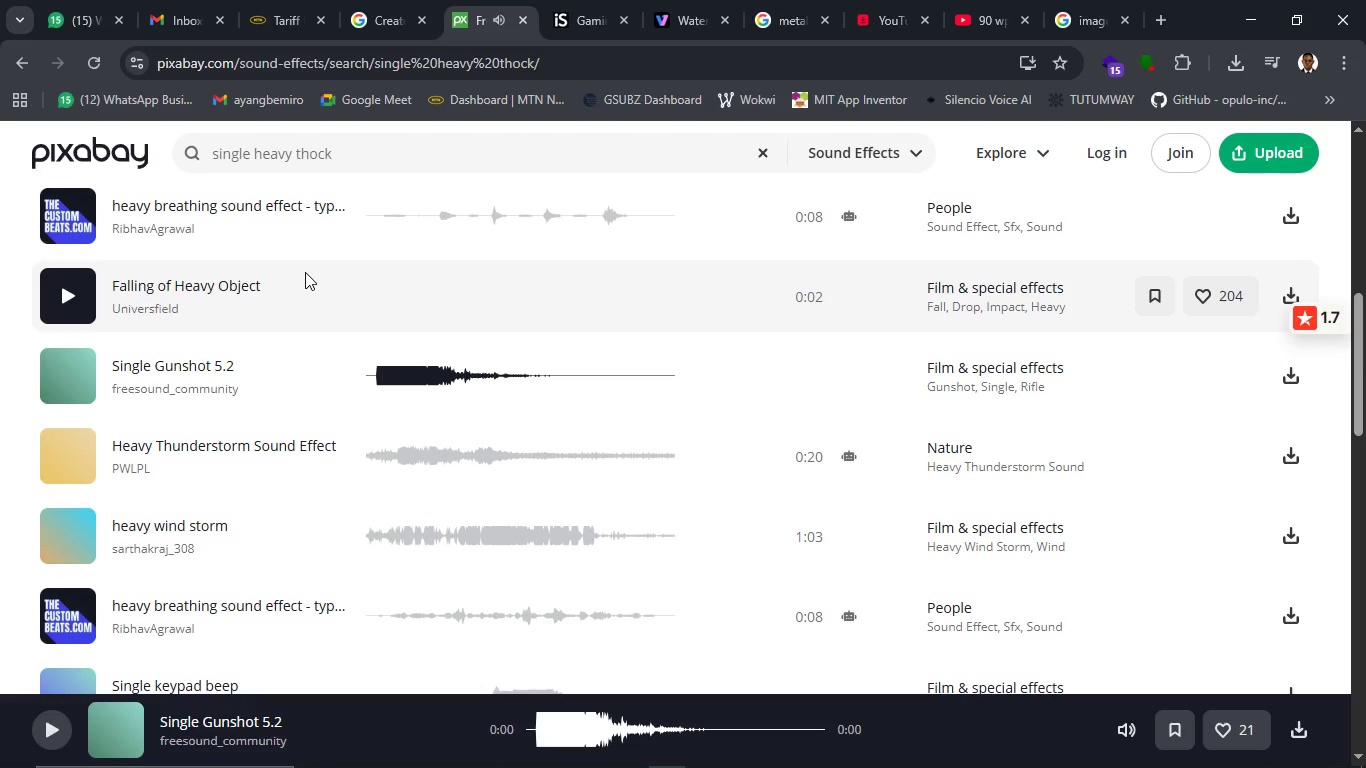 
scroll: coordinate [285, 380], scroll_direction: down, amount: 4.0
 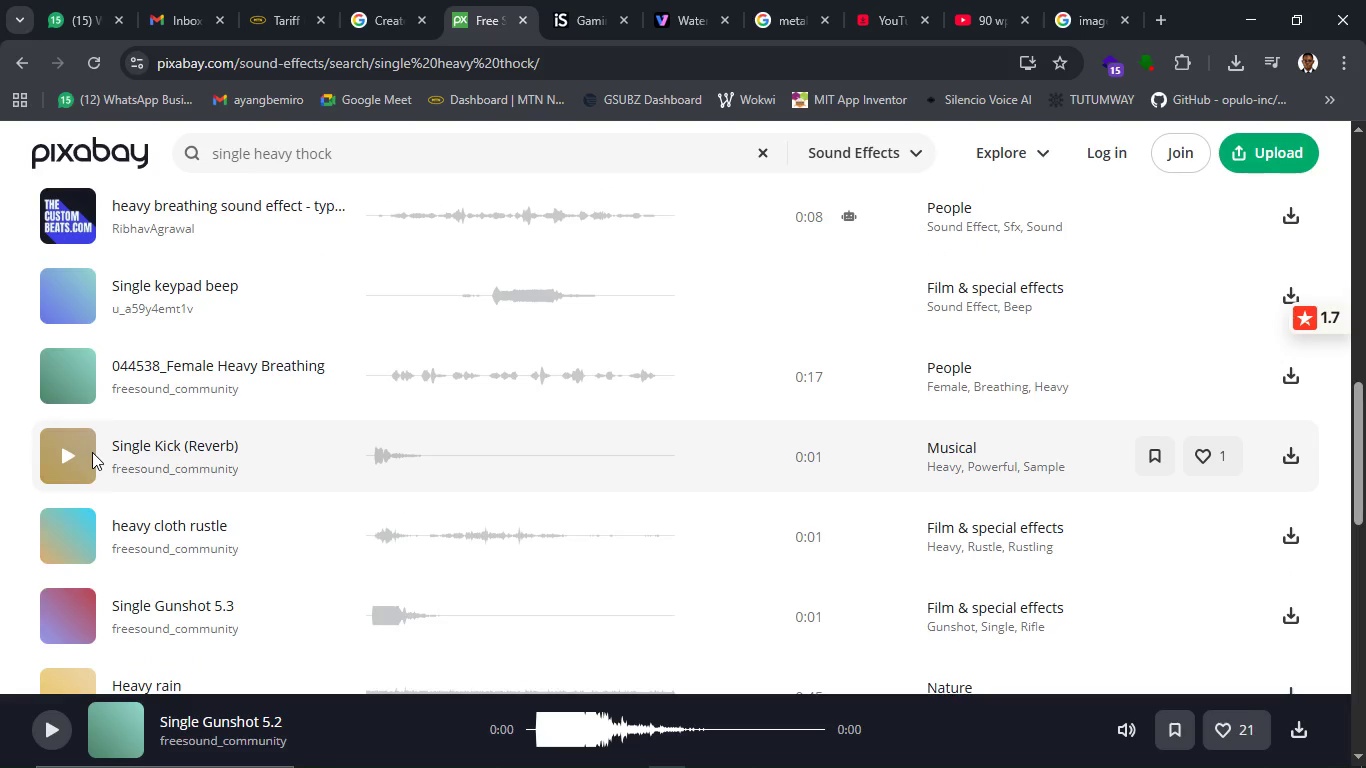 
left_click([62, 457])